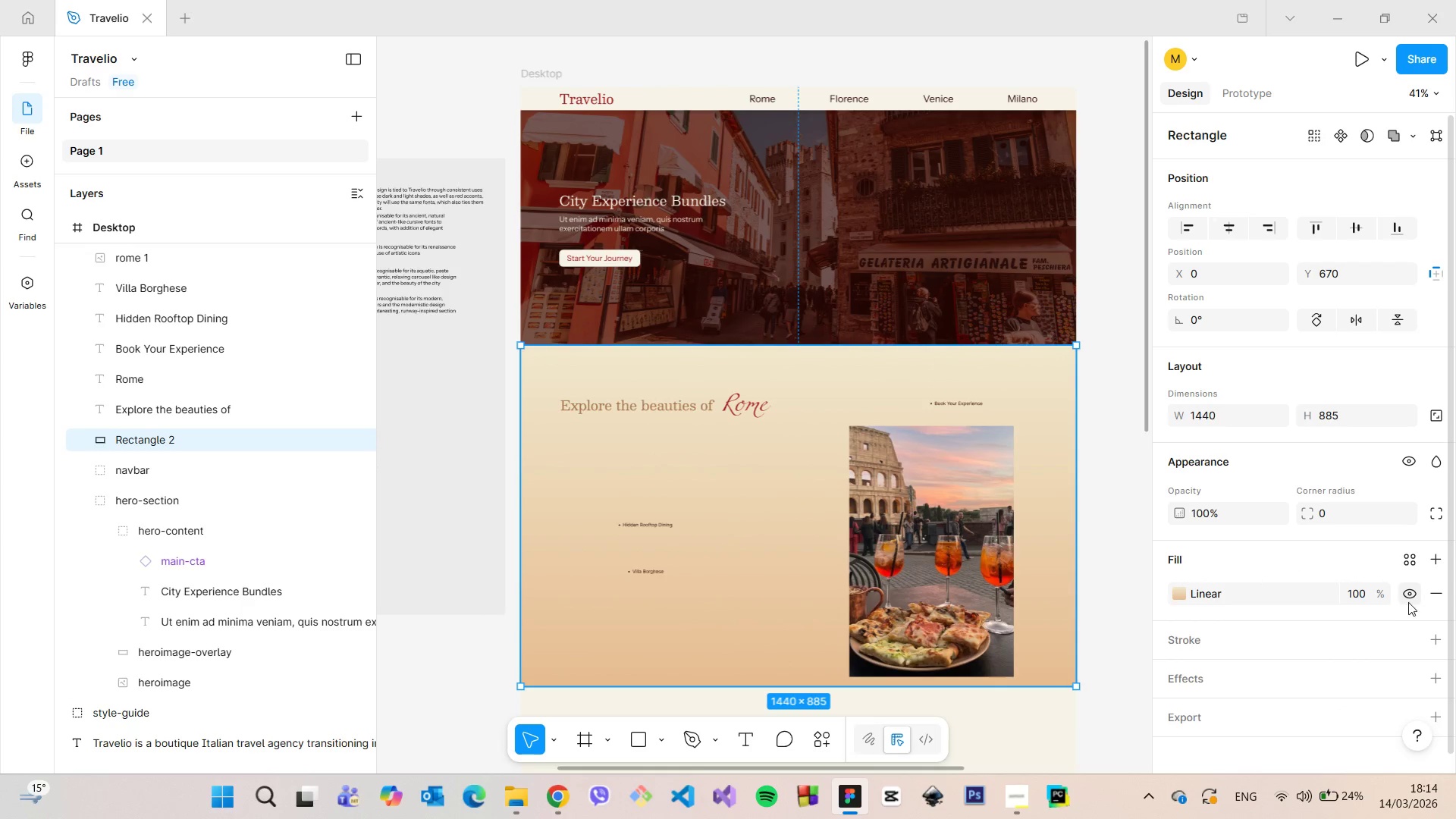 
left_click([1428, 595])
 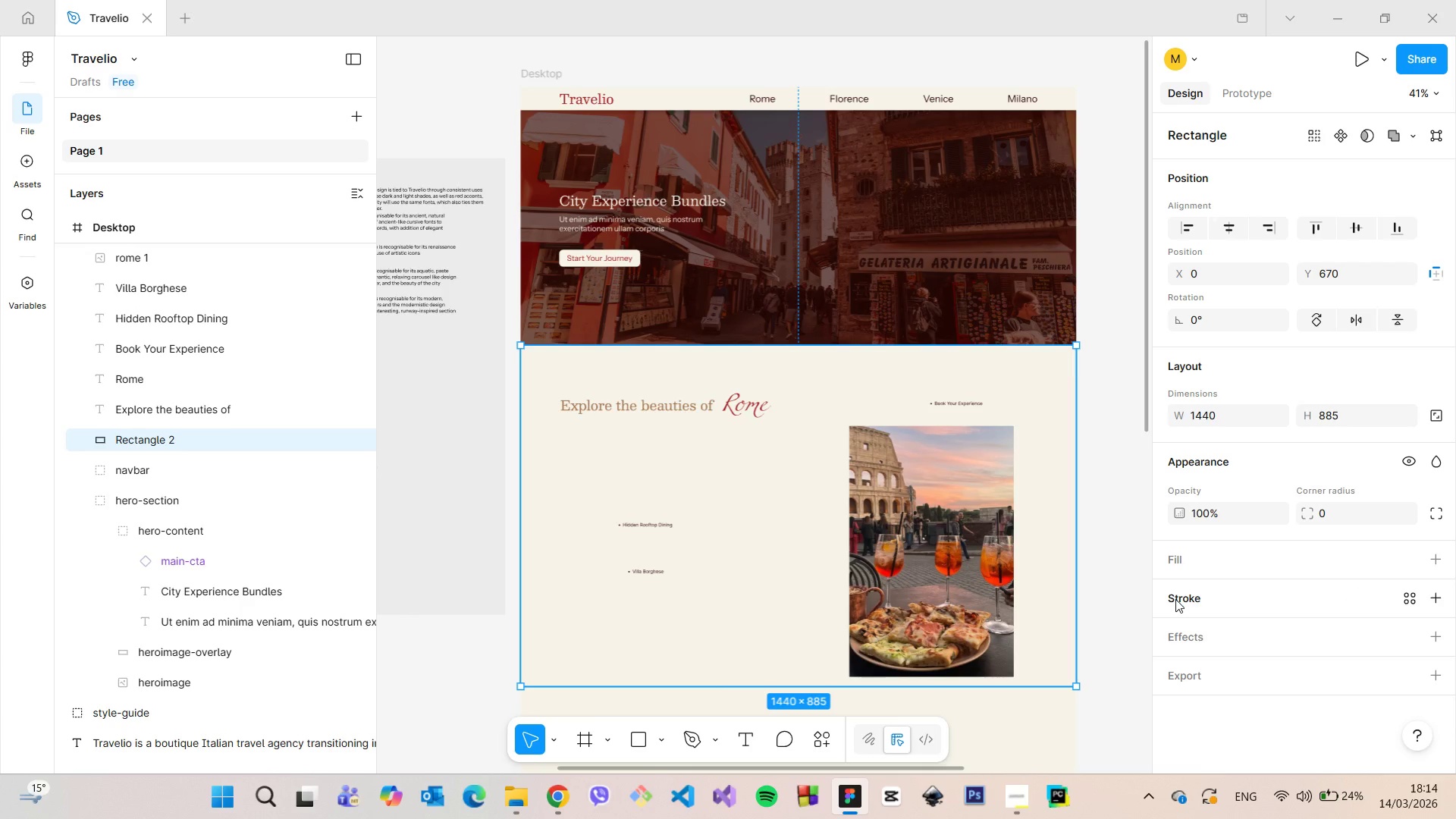 
left_click([1175, 599])
 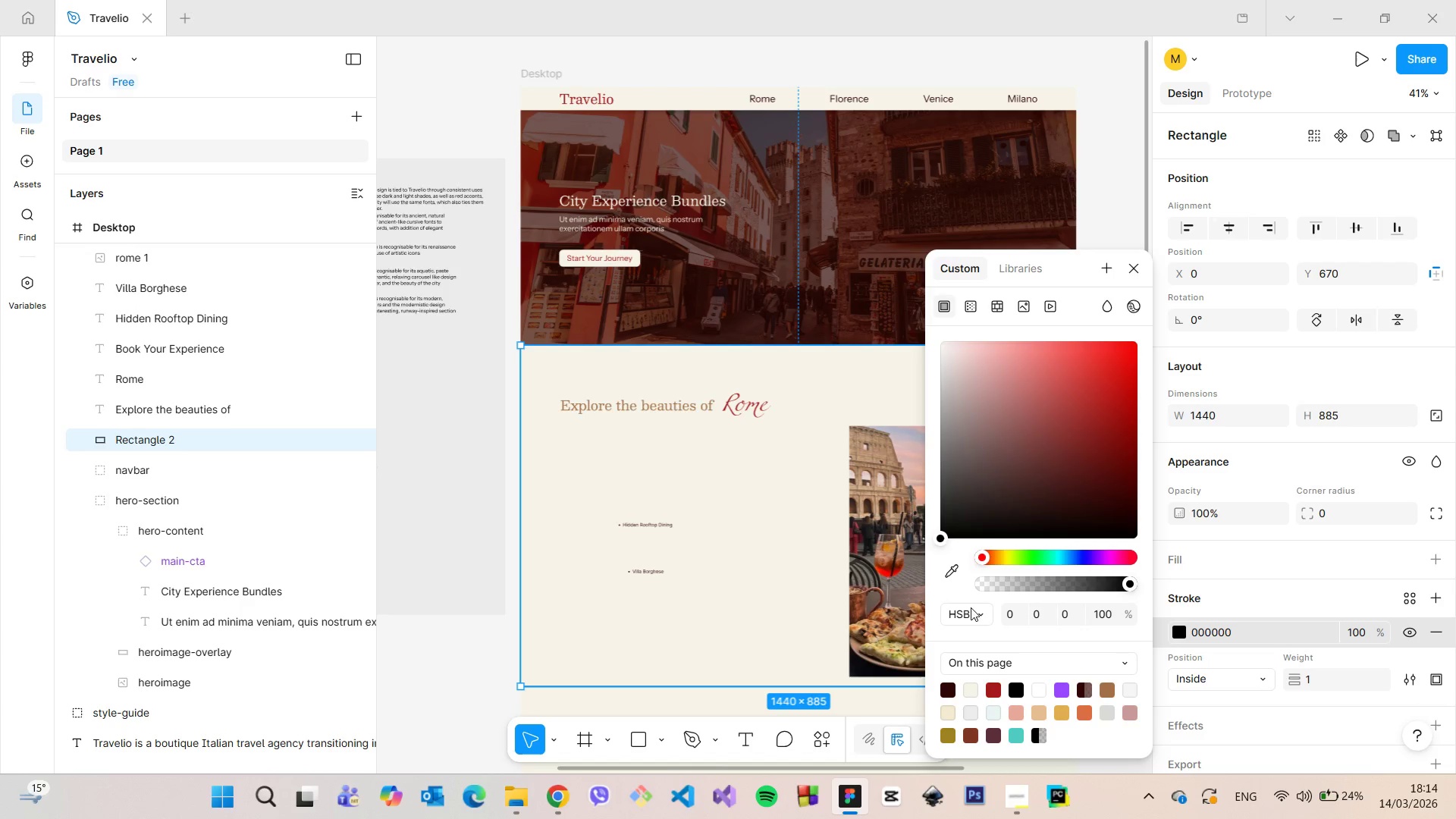 
left_click([954, 582])
 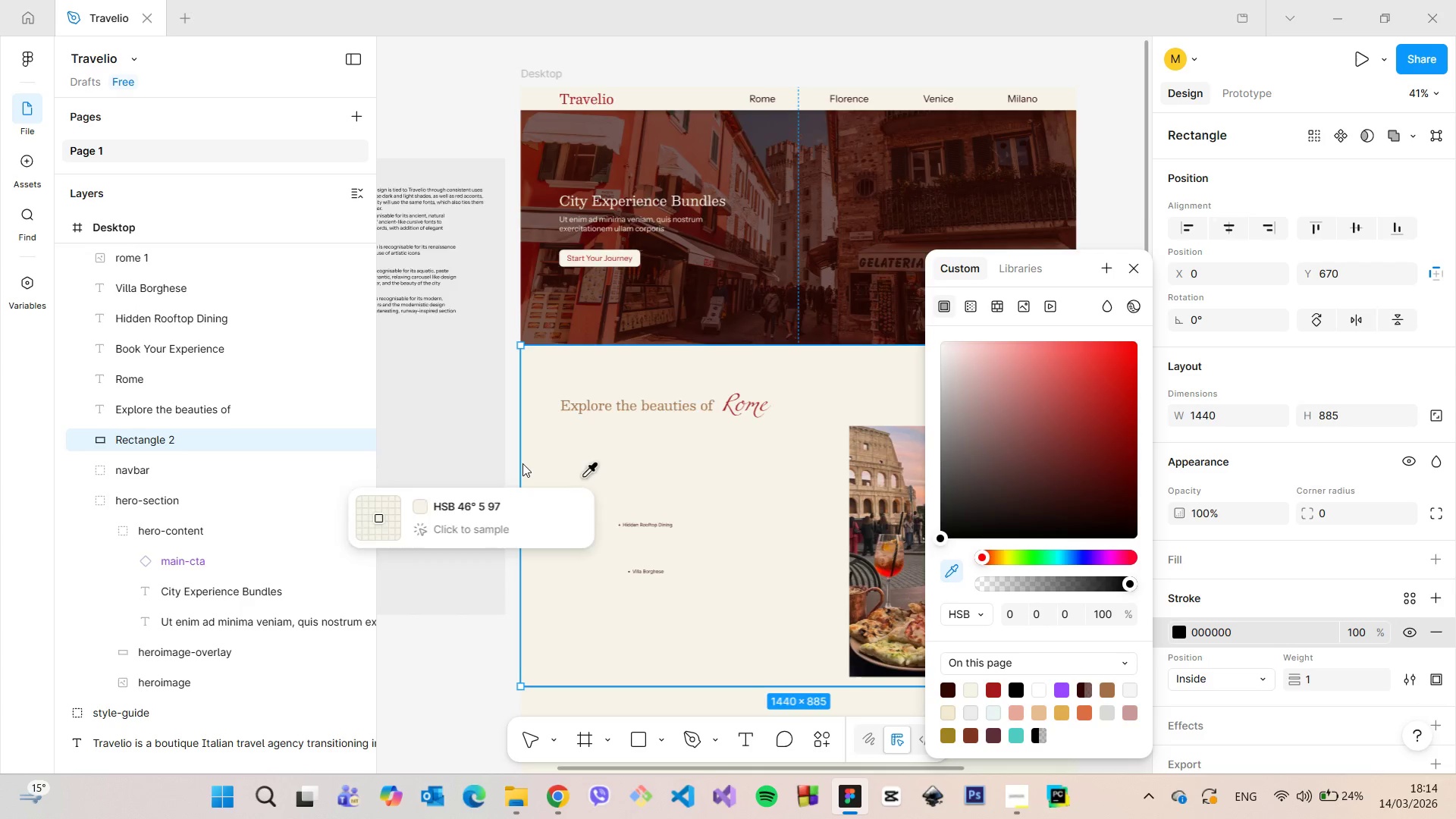 
scroll: coordinate [409, 383], scroll_direction: up, amount: 4.0
 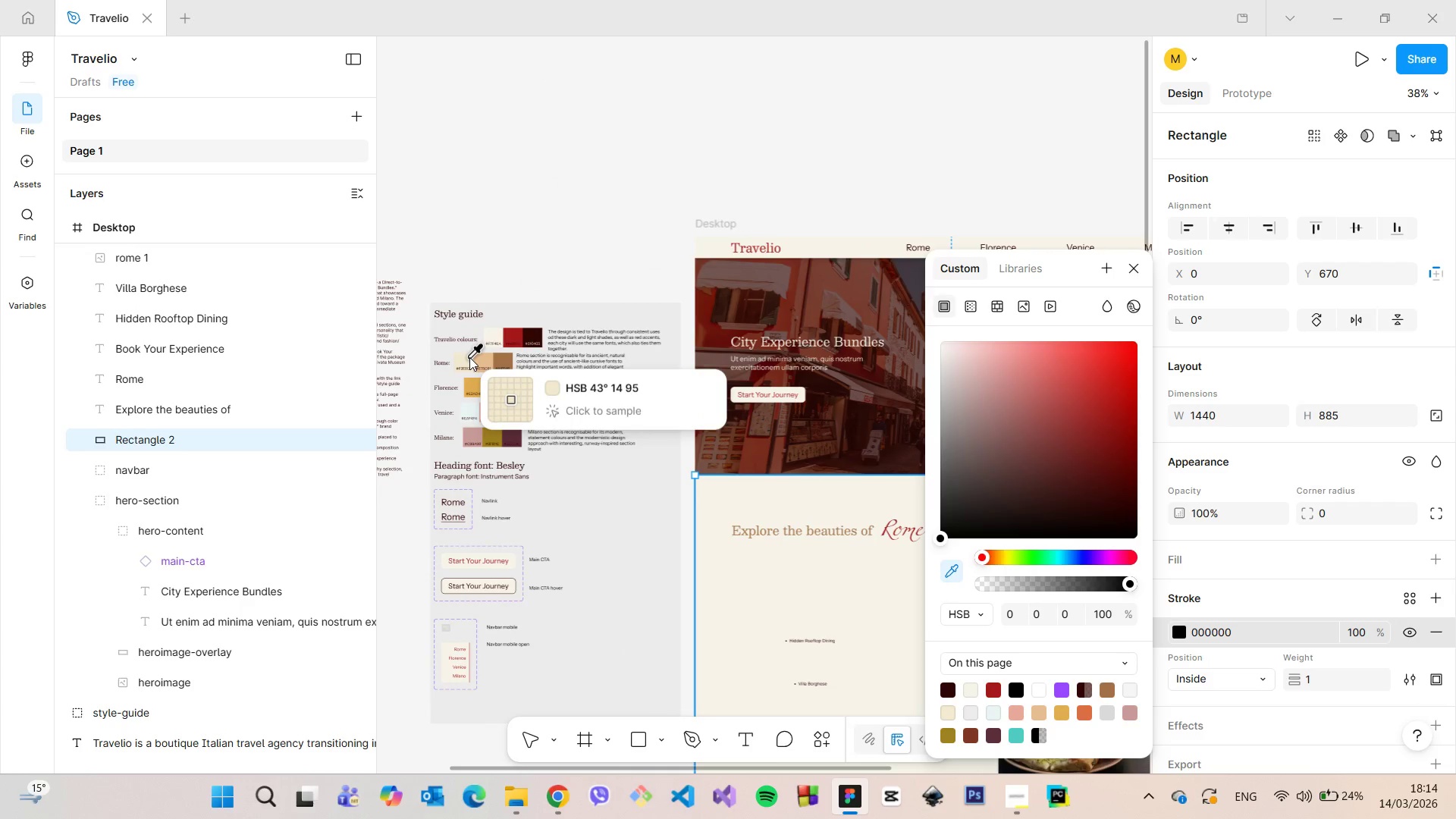 
left_click([469, 357])
 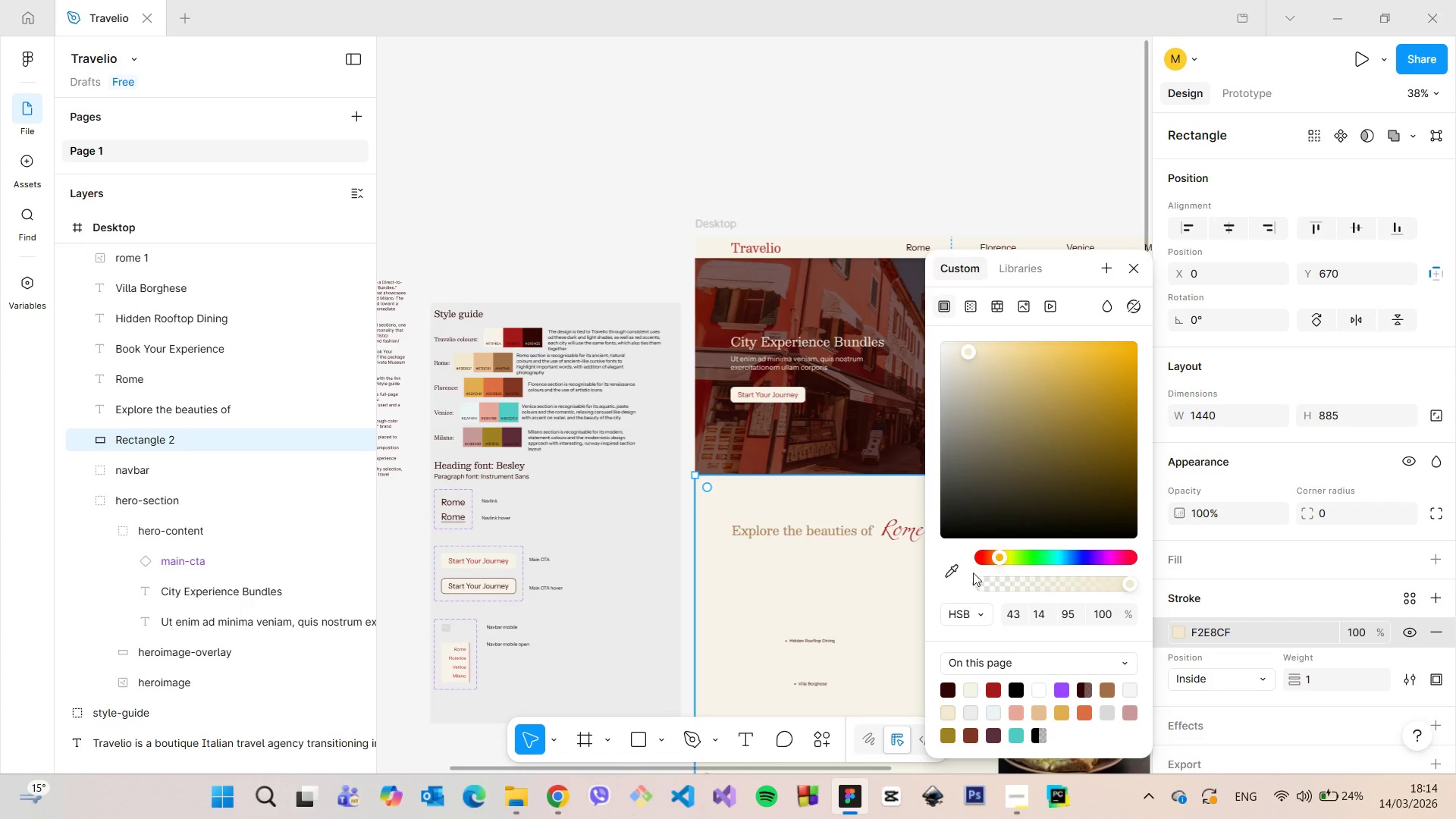 
left_click([953, 569])
 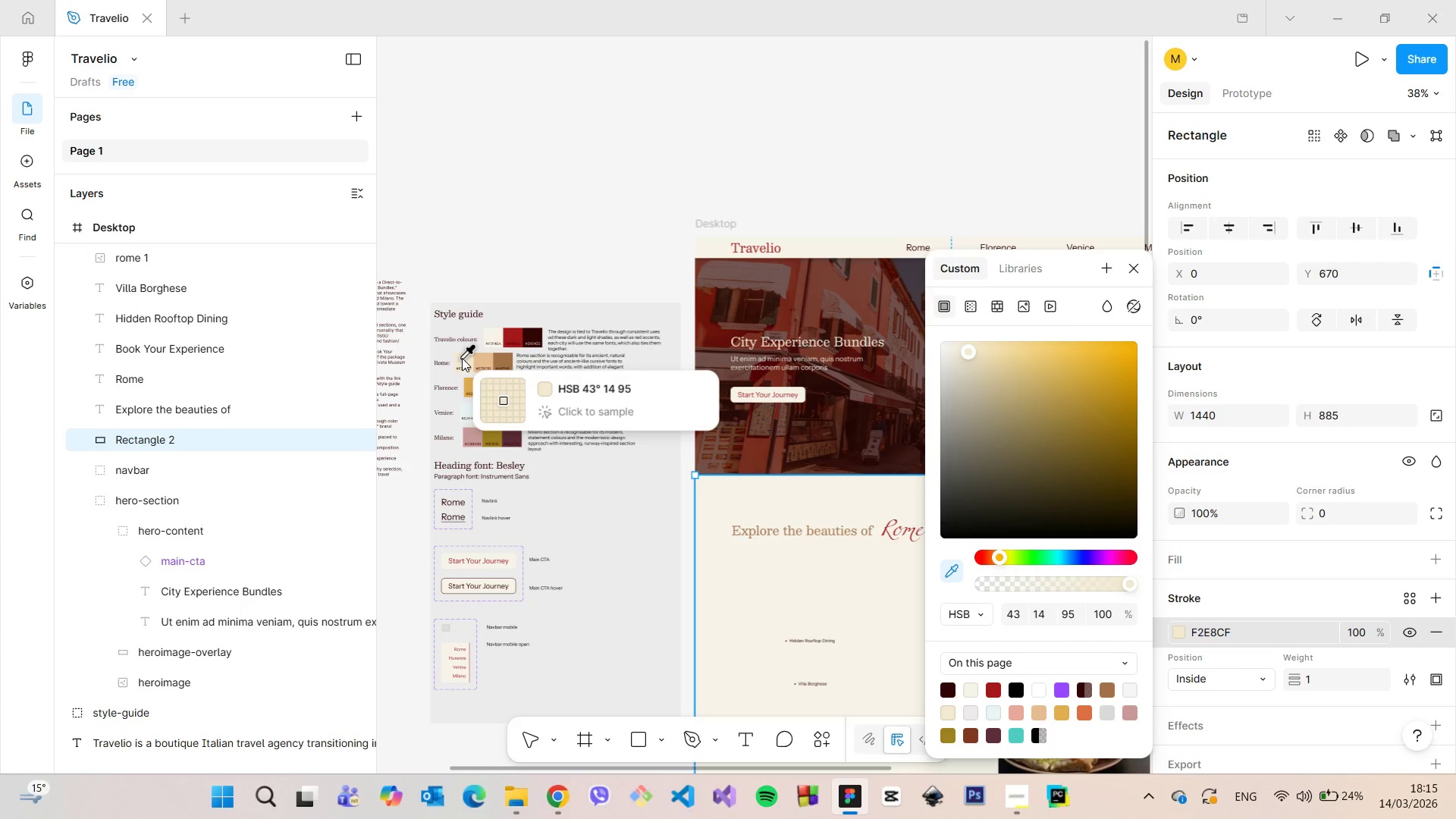 
left_click([465, 358])
 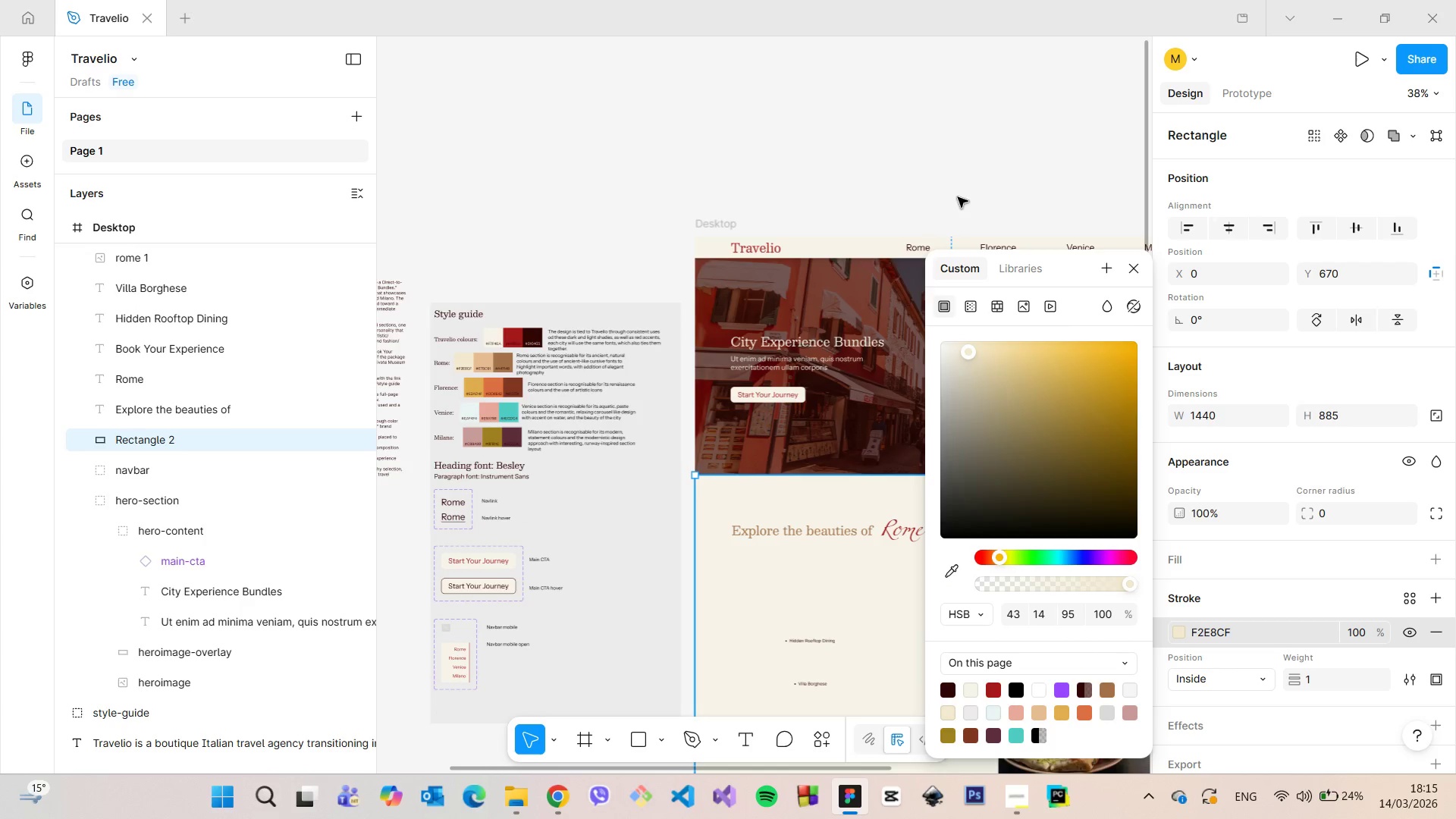 
left_click([958, 197])
 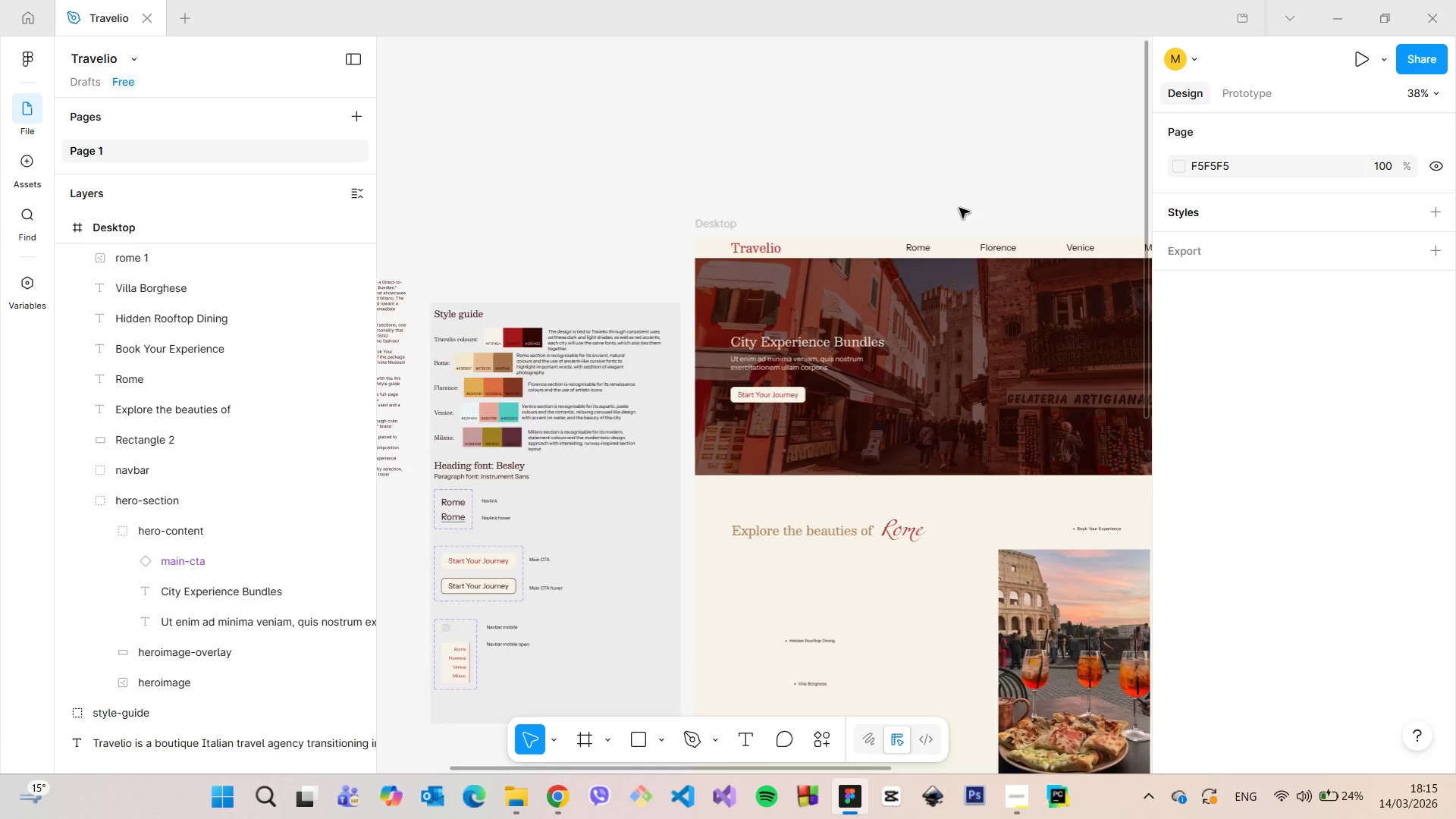 
scroll: coordinate [839, 353], scroll_direction: up, amount: 15.0
 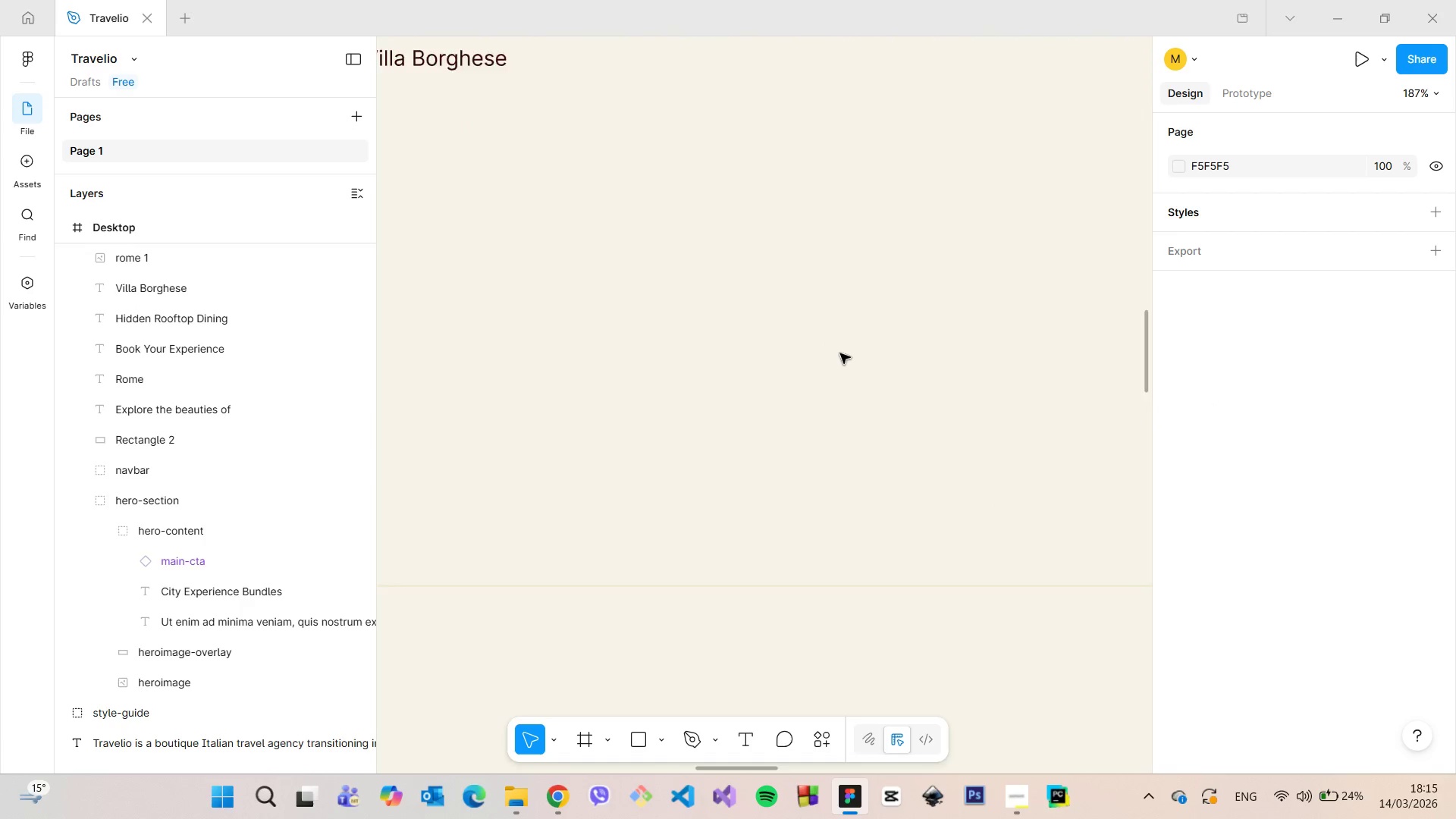 
scroll: coordinate [840, 353], scroll_direction: down, amount: 12.0
 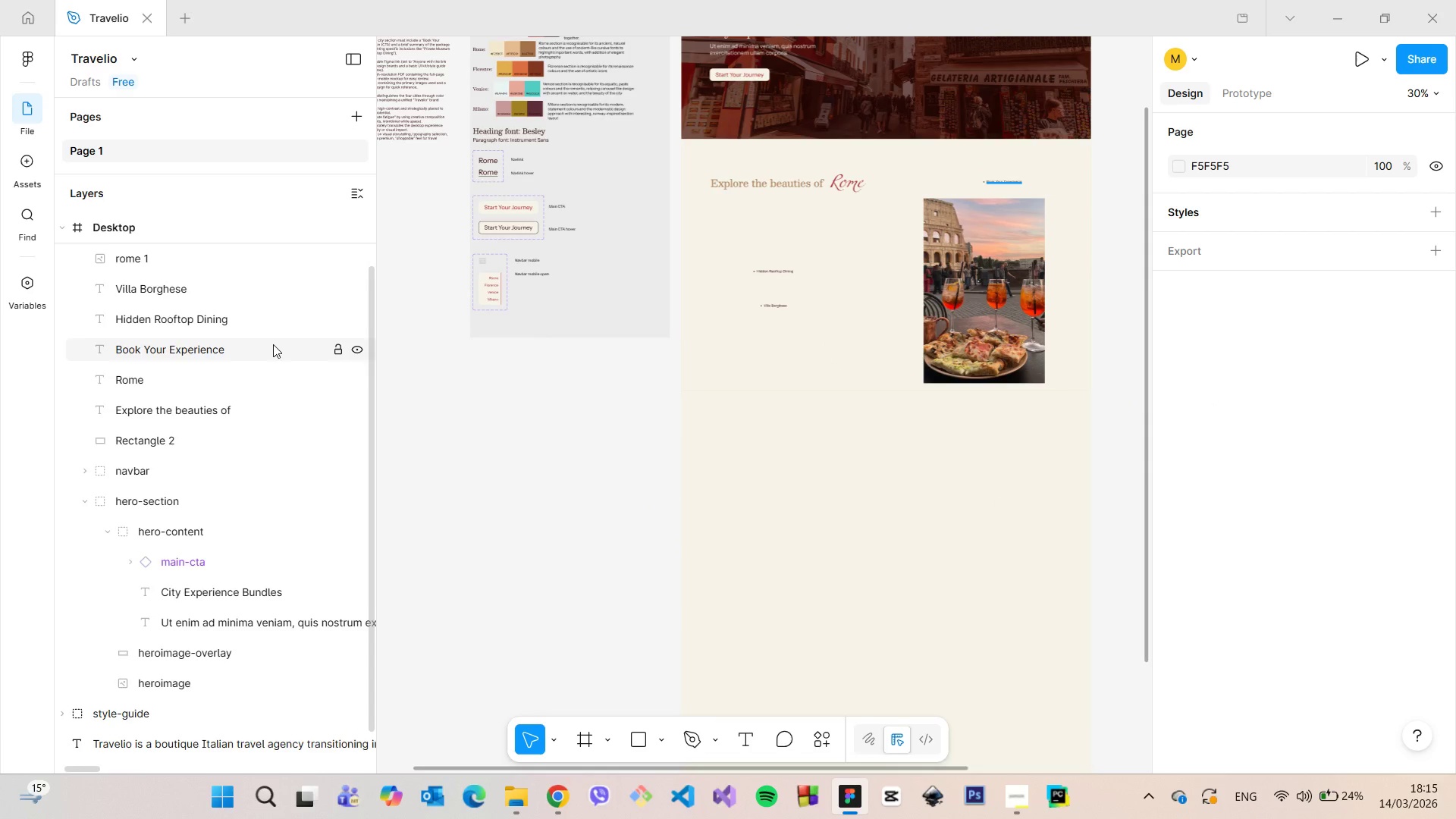 
scroll: coordinate [273, 344], scroll_direction: up, amount: 3.0
 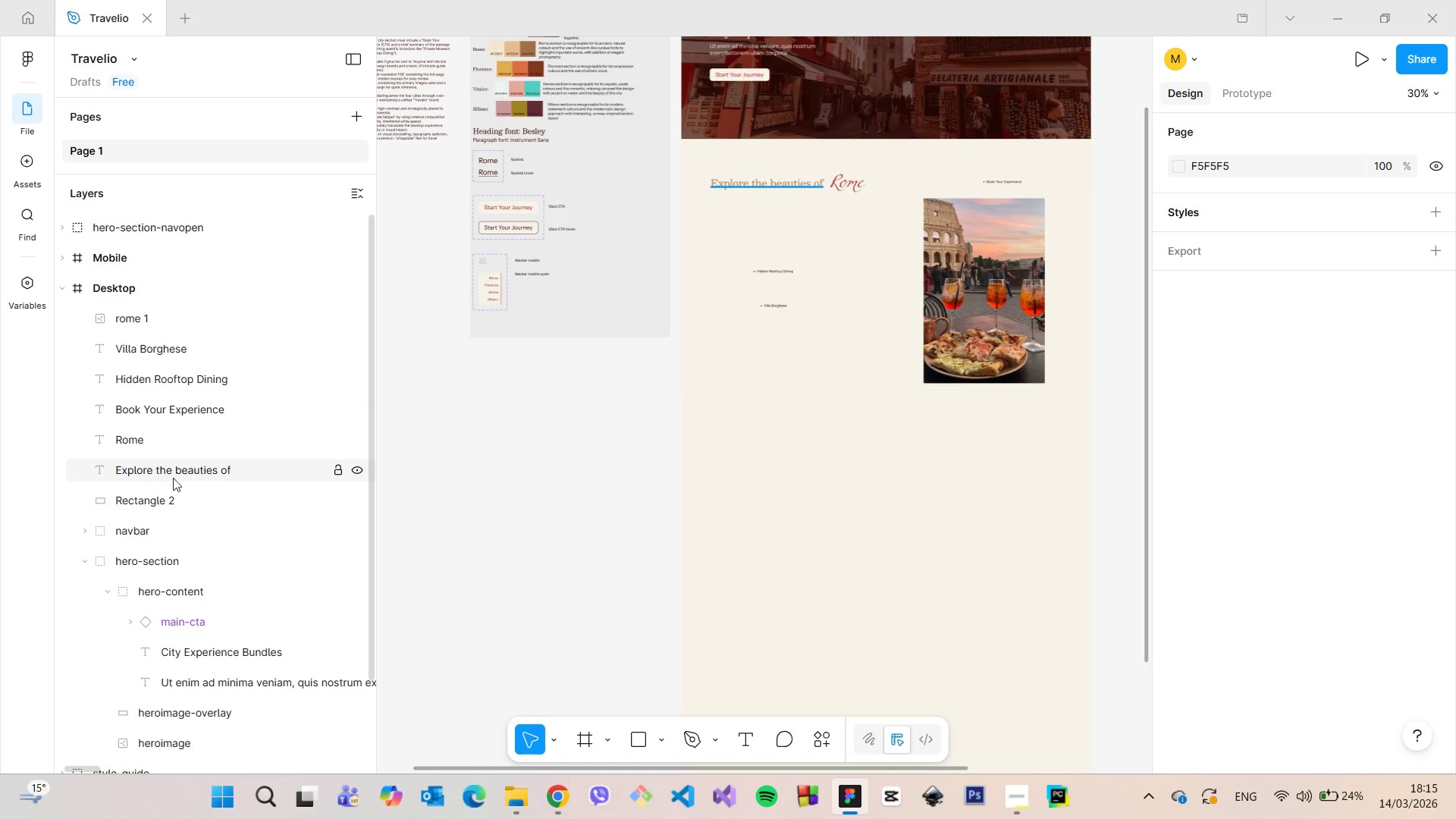 
left_click([167, 496])
 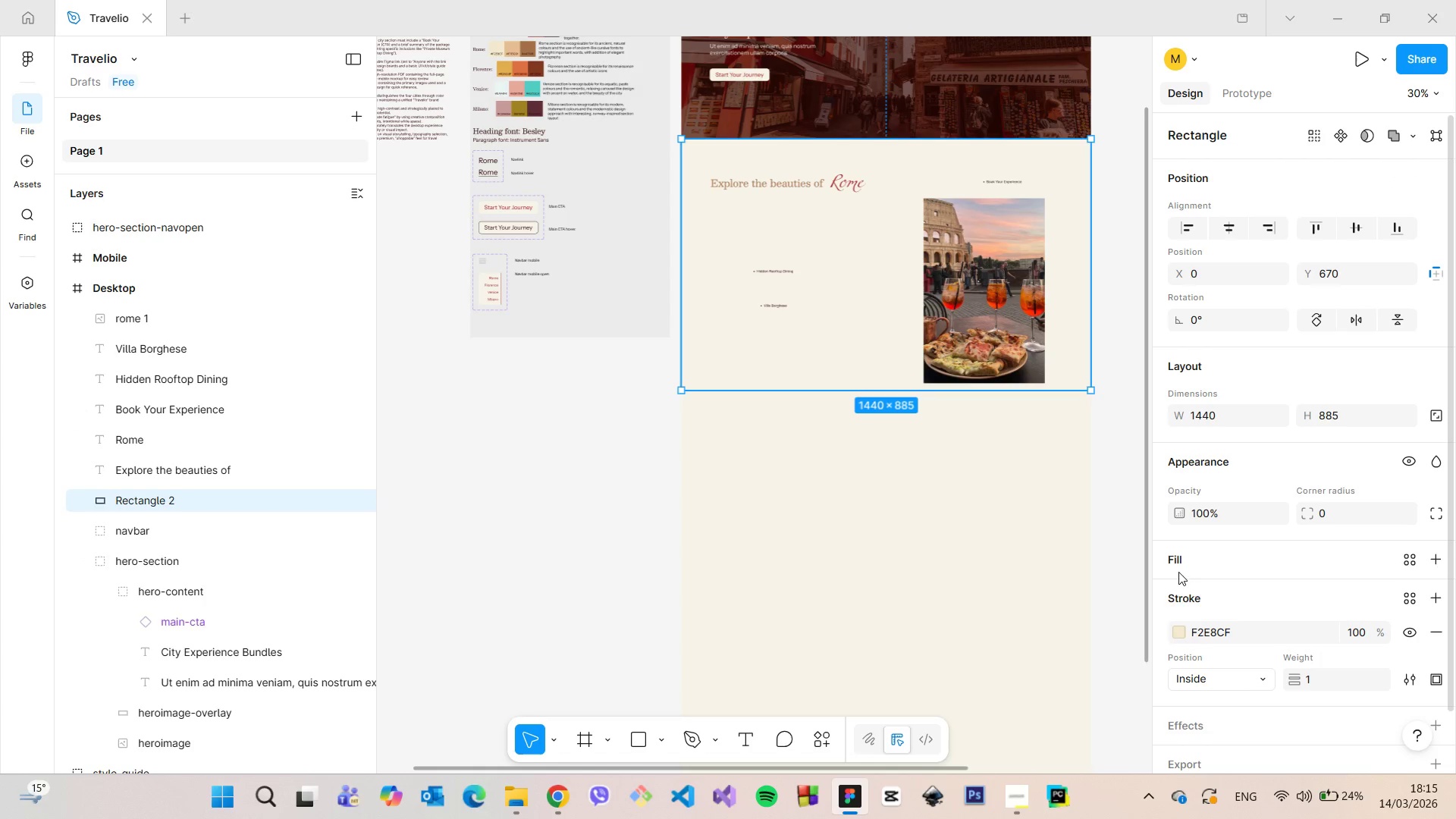 
left_click([1178, 635])
 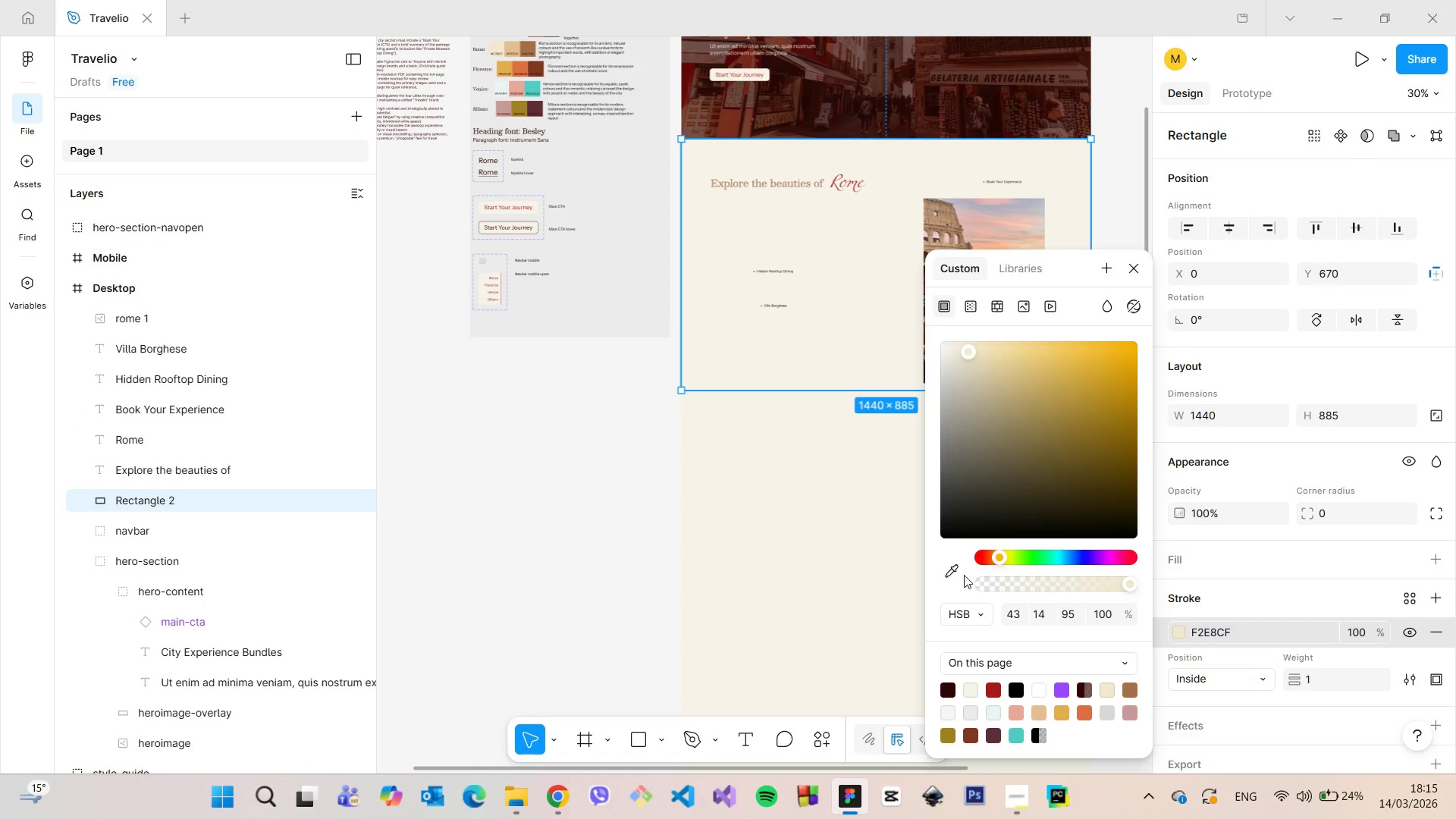 
left_click([959, 575])
 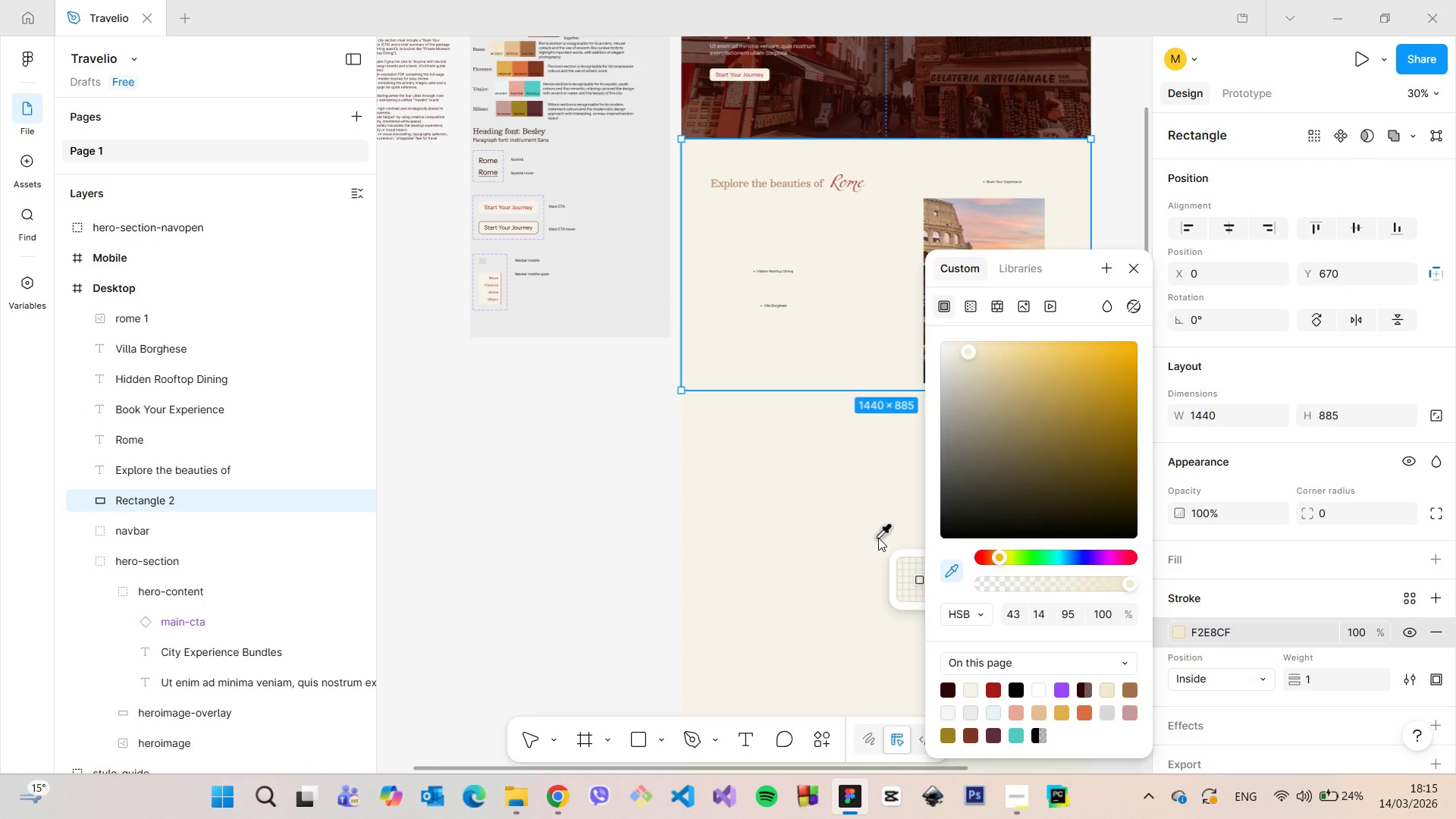 
left_click([878, 538])
 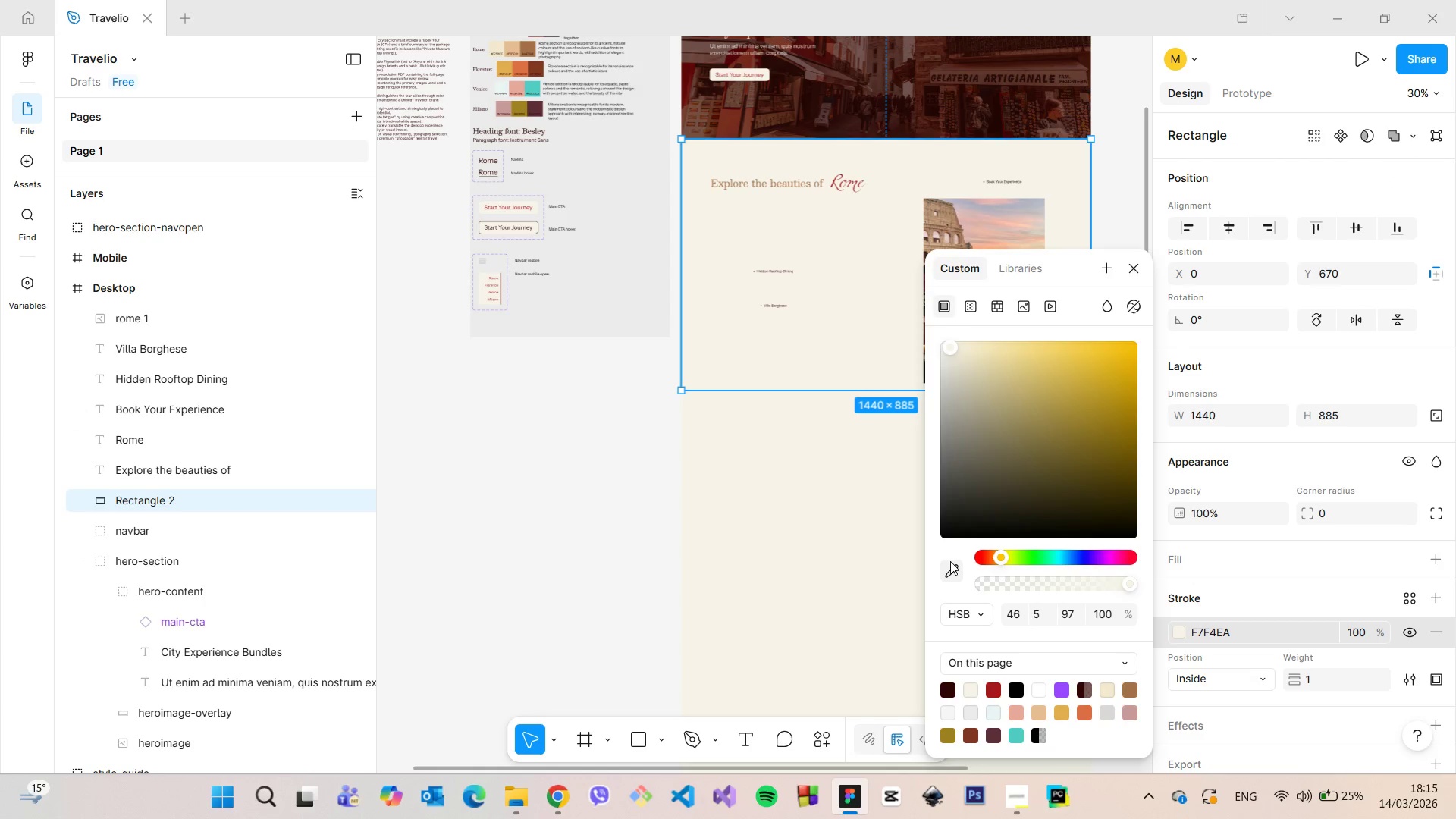 
left_click([950, 562])
 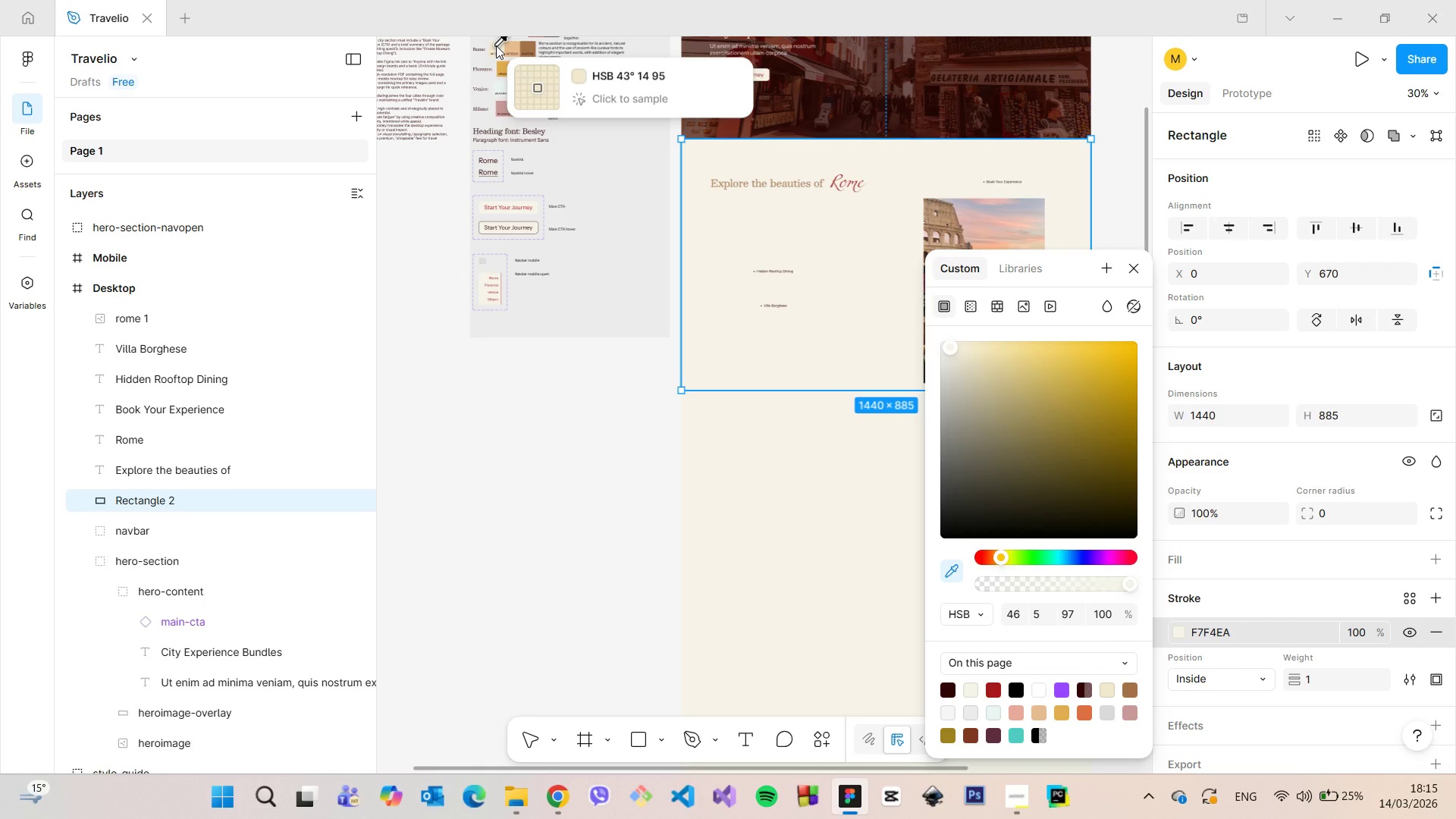 
left_click([496, 46])
 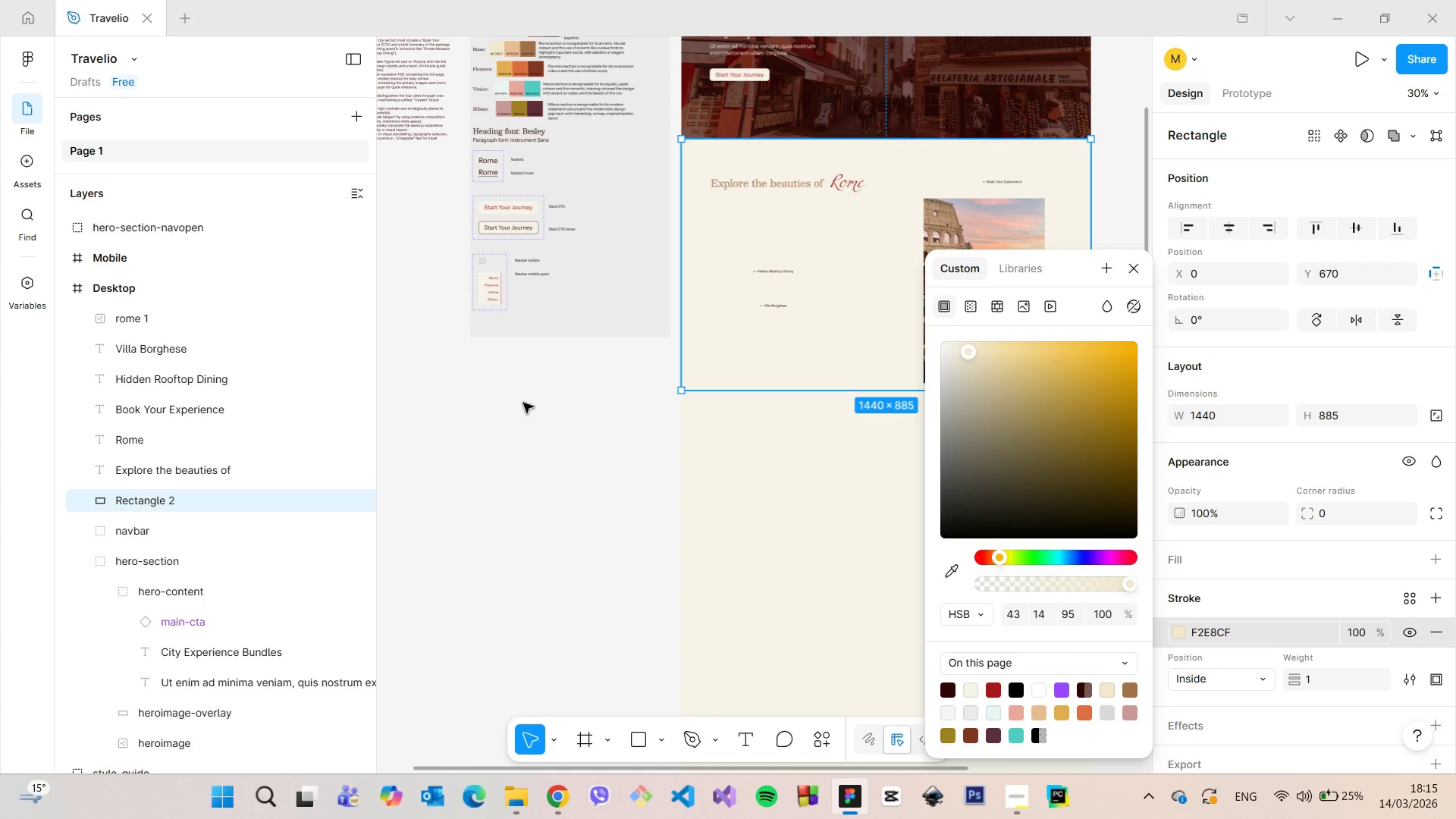 
left_click([523, 403])
 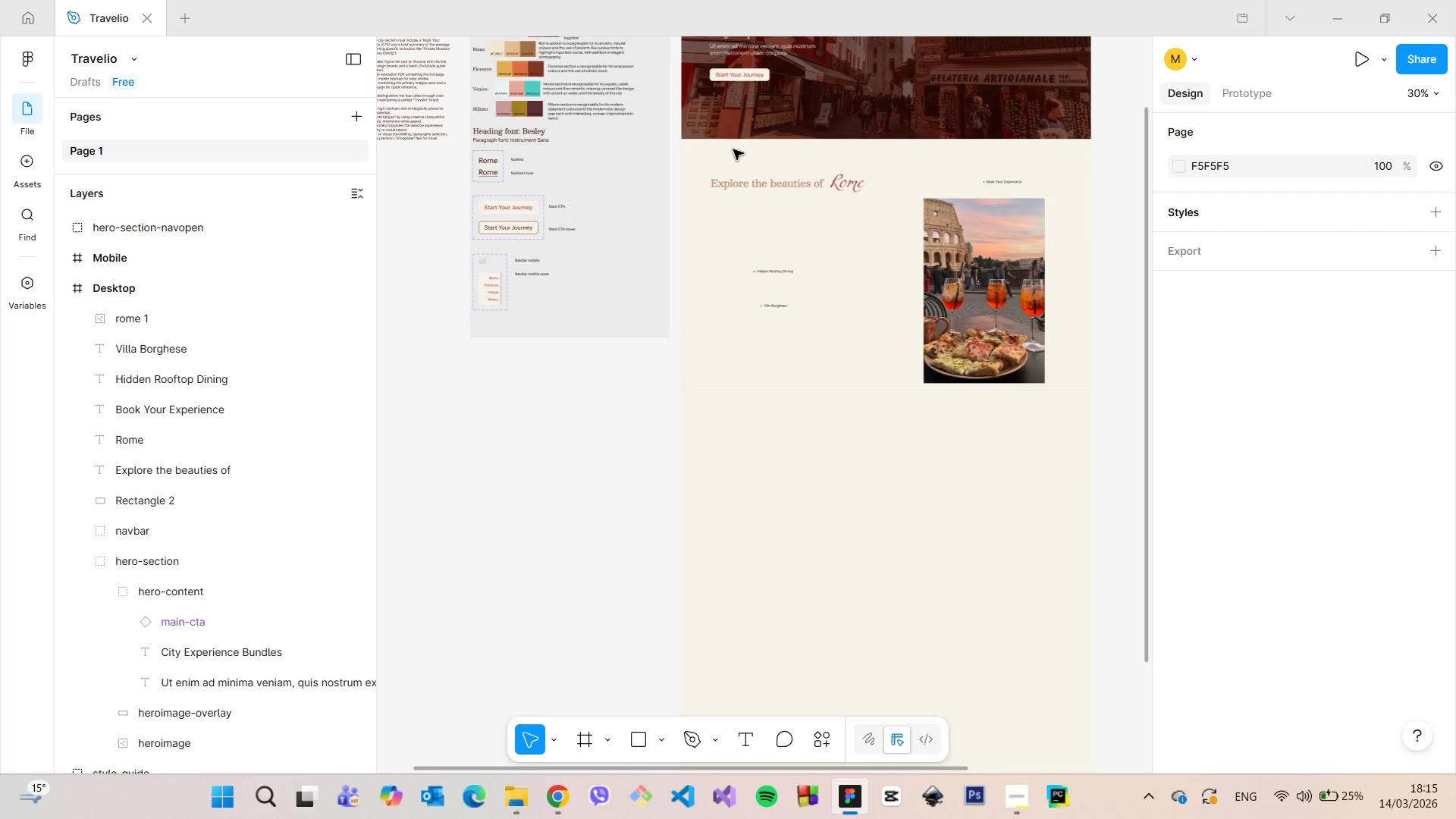 
scroll: coordinate [733, 149], scroll_direction: up, amount: 6.0
 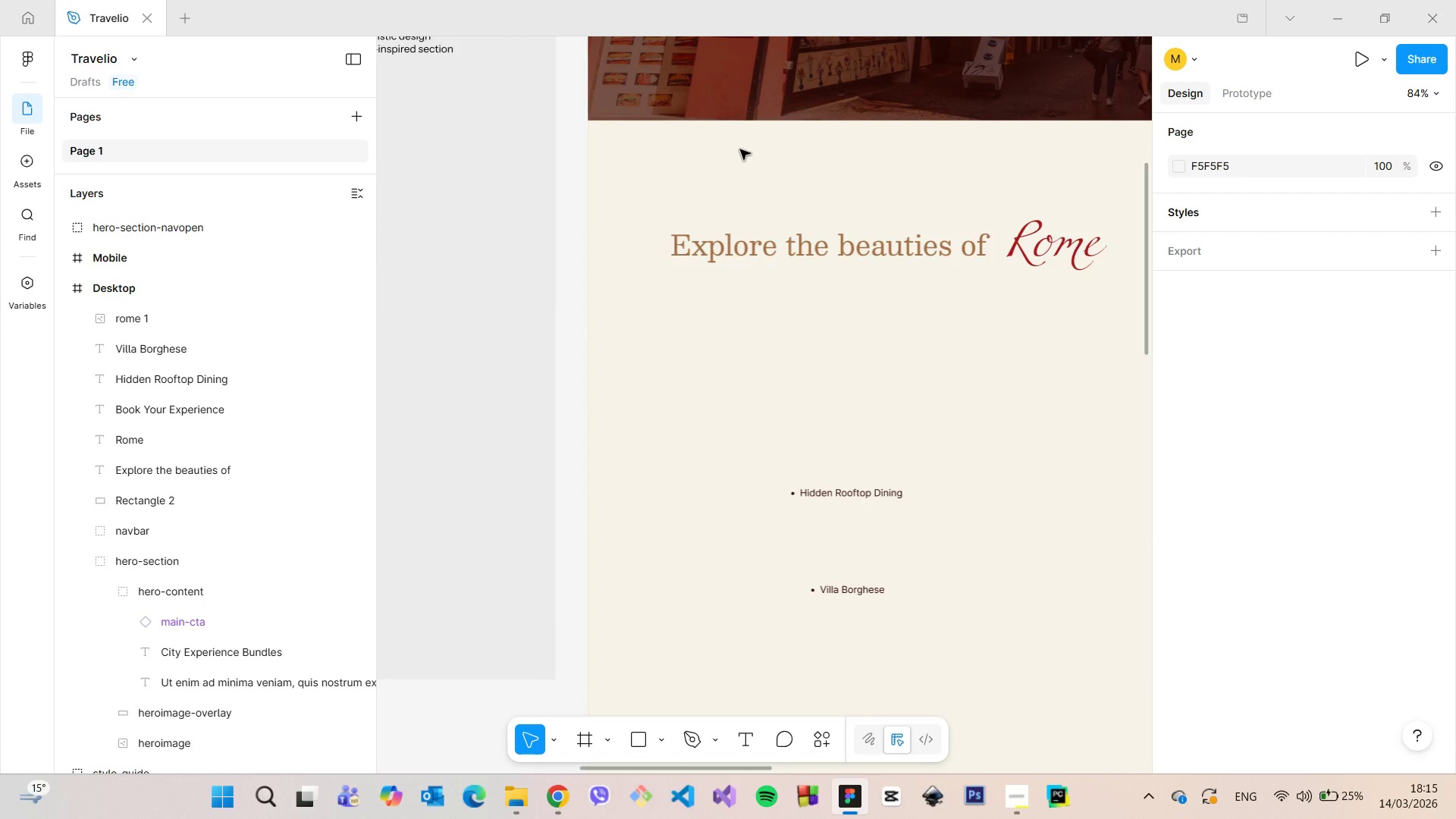 
scroll: coordinate [740, 149], scroll_direction: down, amount: 2.0
 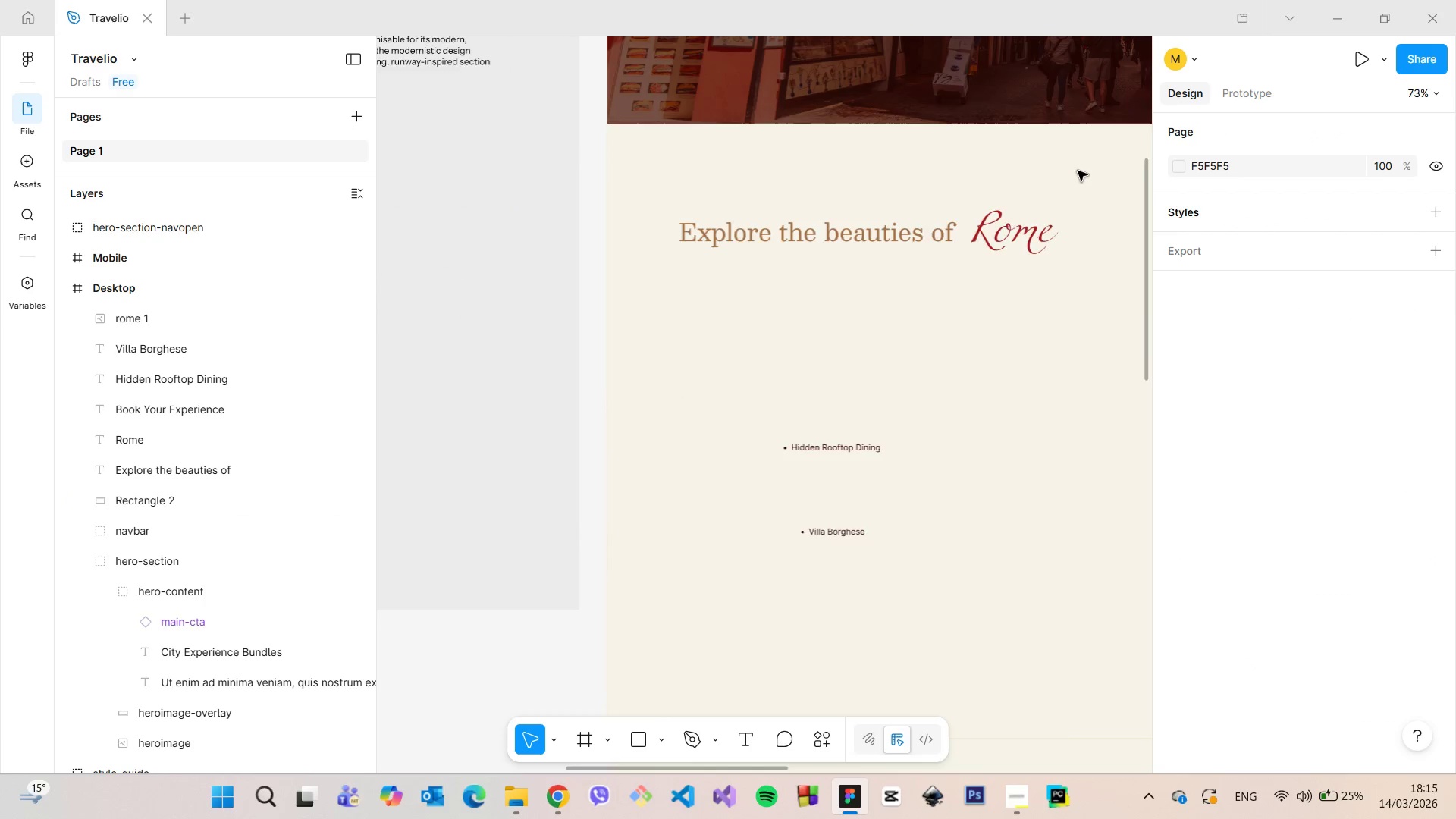 
scroll: coordinate [1075, 169], scroll_direction: up, amount: 7.0
 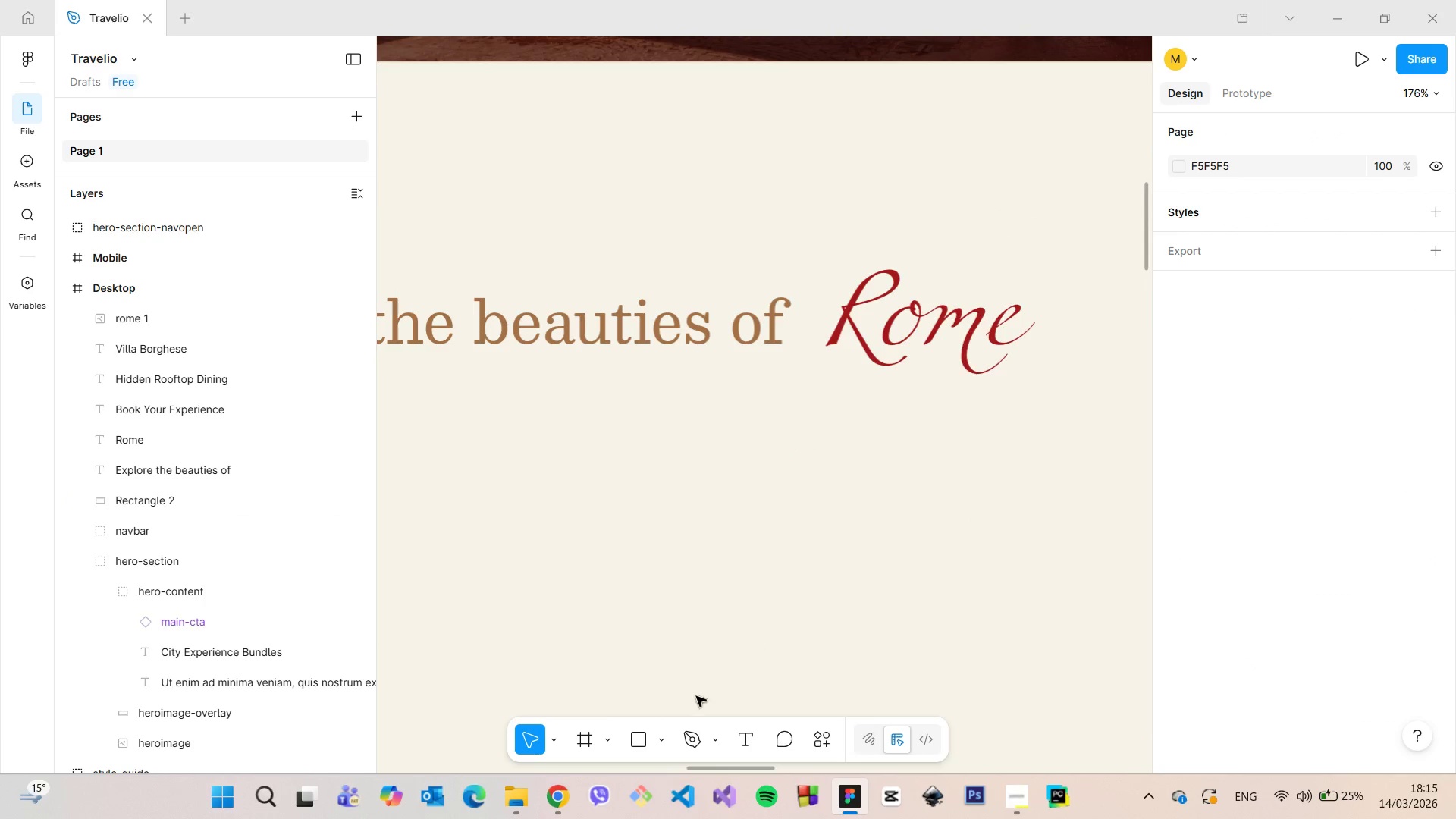 
mouse_move([683, 745])
 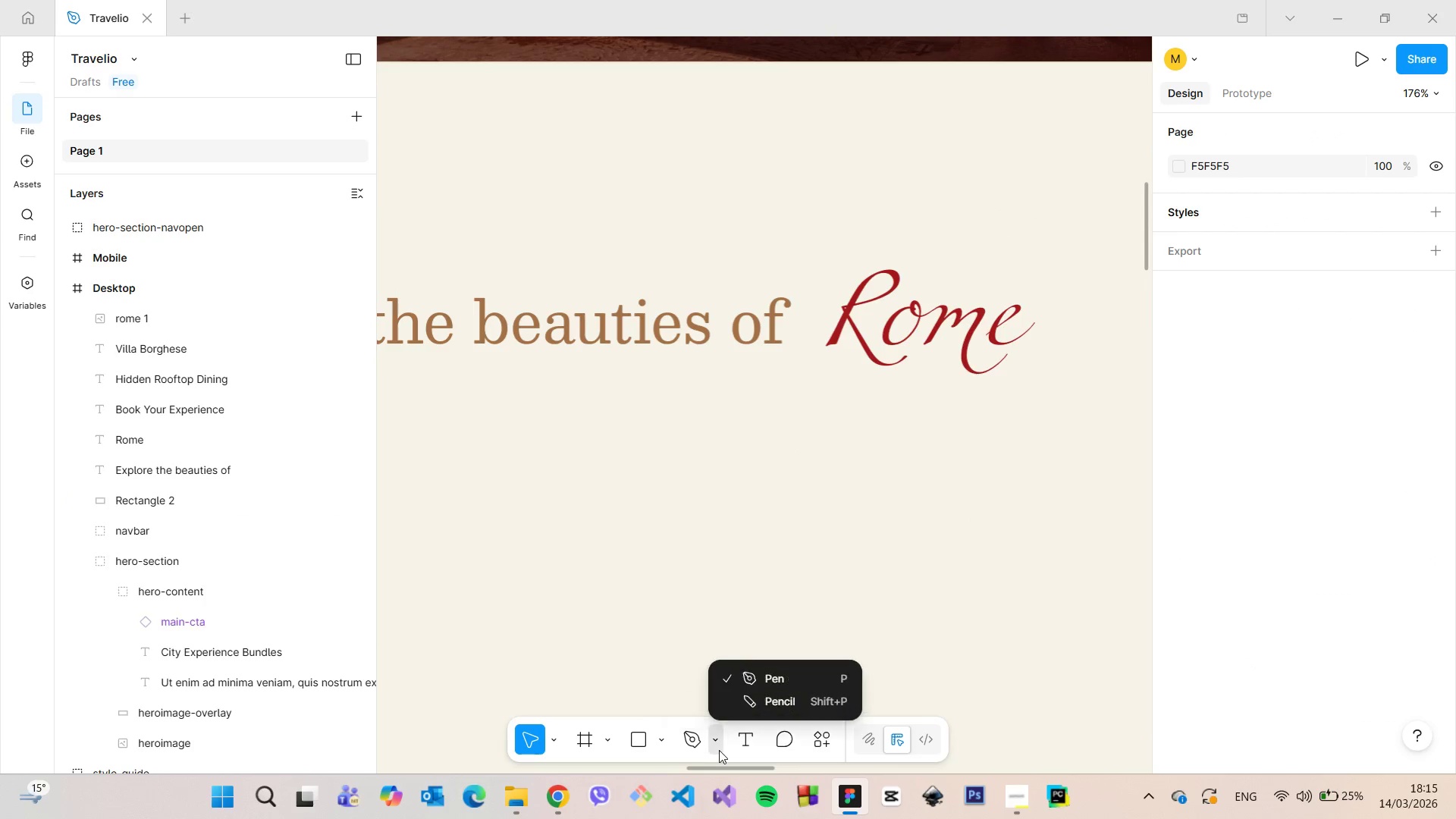 
left_click([719, 750])
 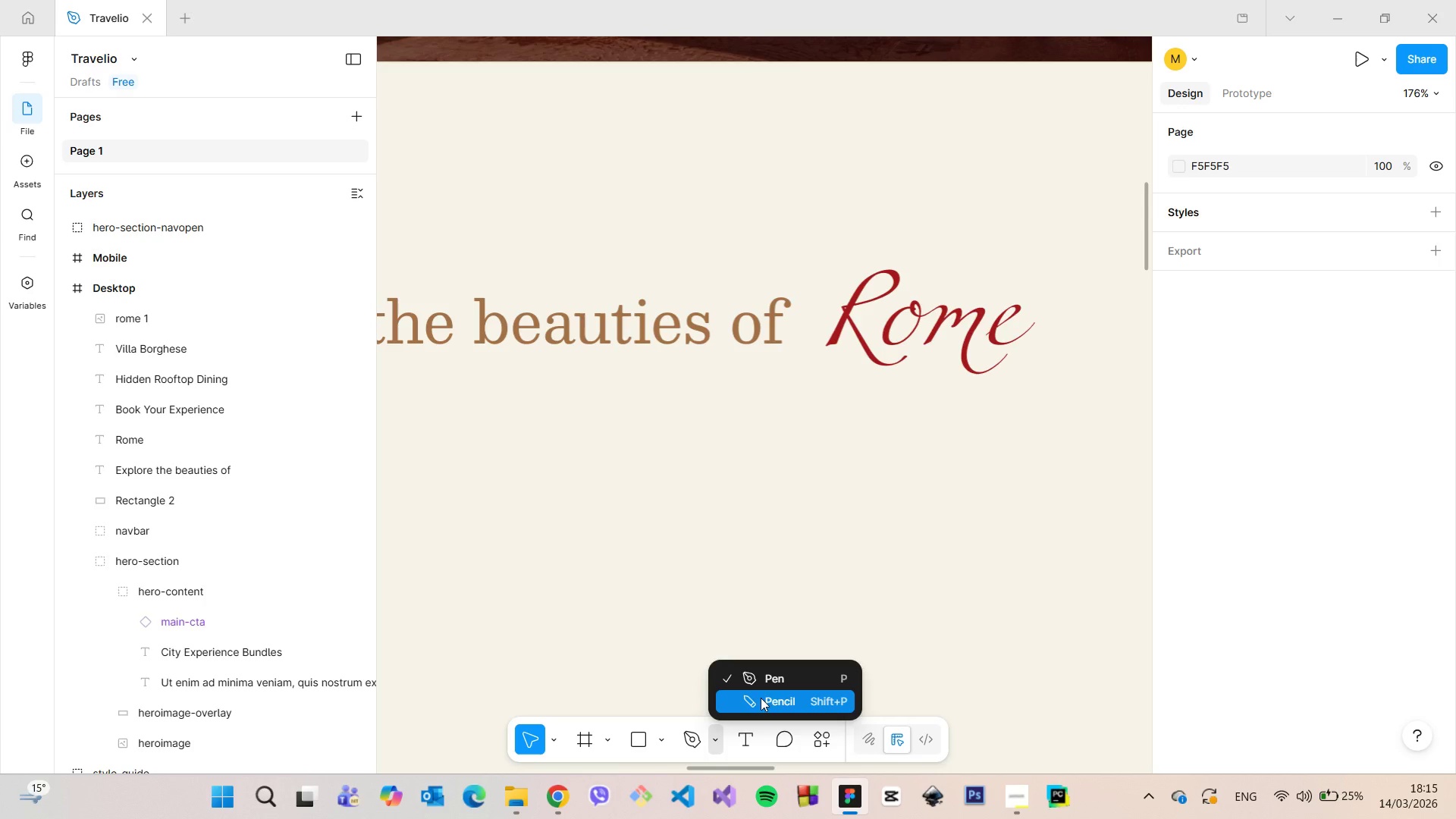 
left_click([761, 698])
 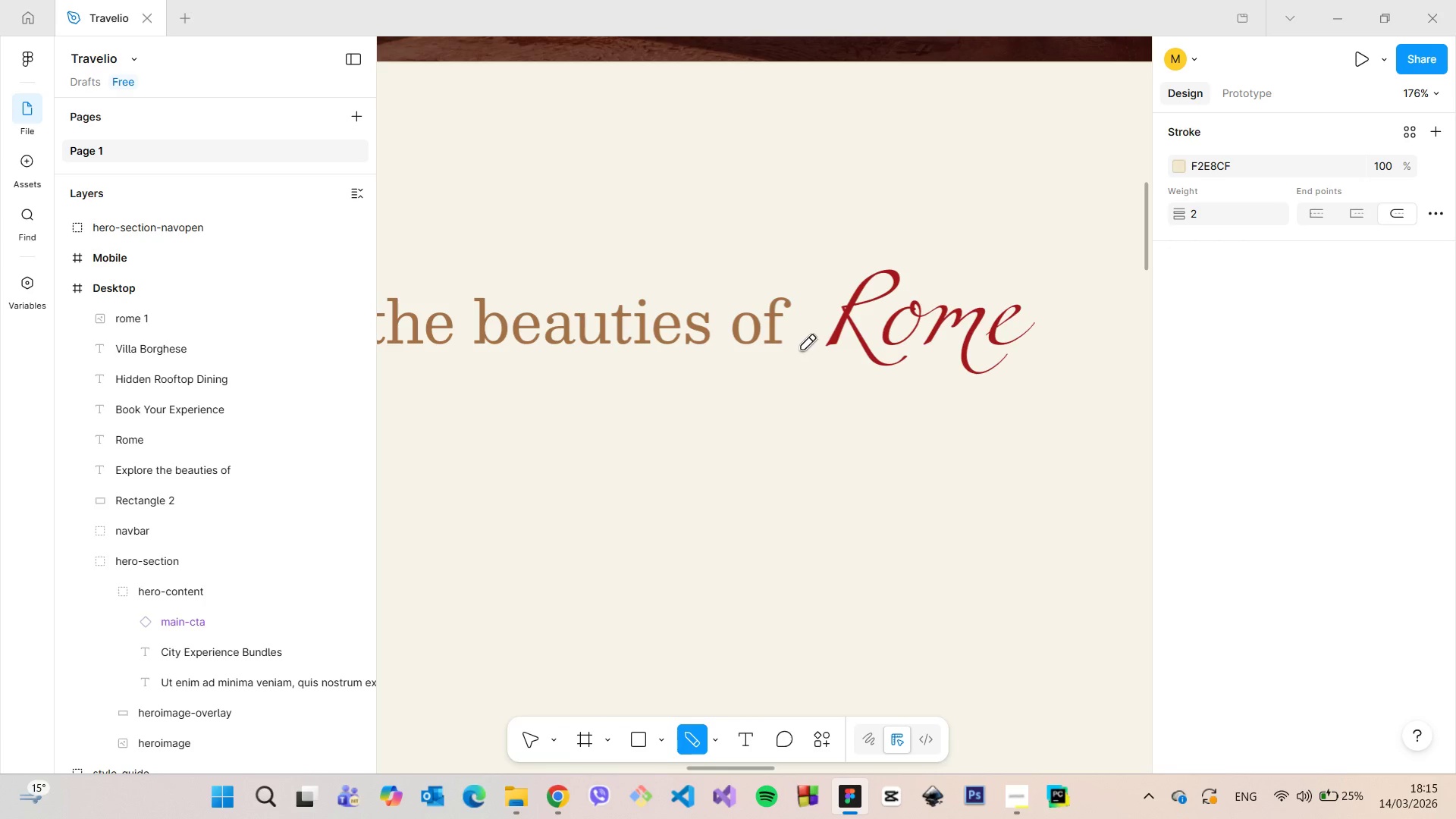 
left_click_drag(start_coordinate=[801, 349], to_coordinate=[1075, 394])
 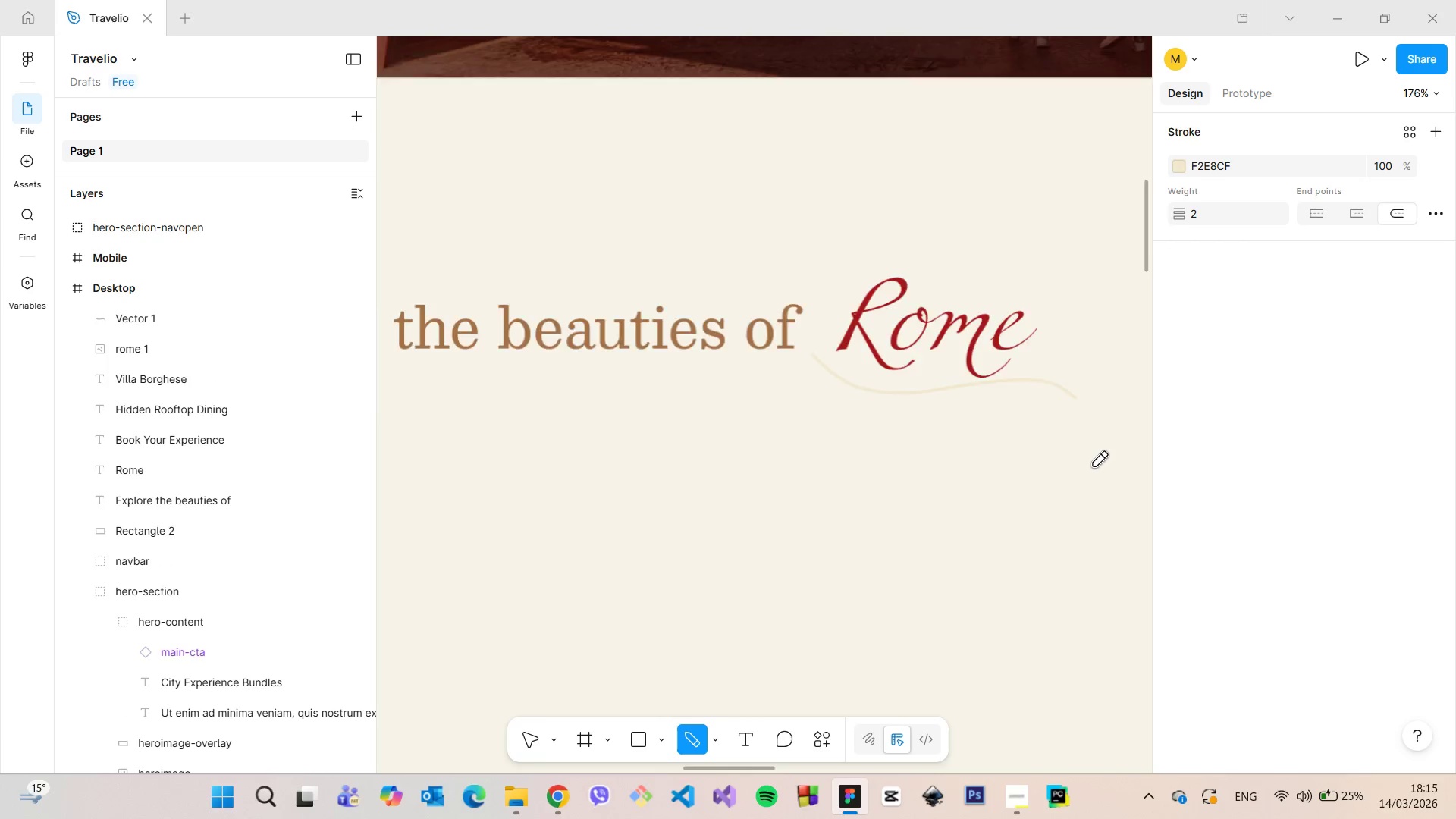 
scroll: coordinate [1094, 466], scroll_direction: down, amount: 6.0
 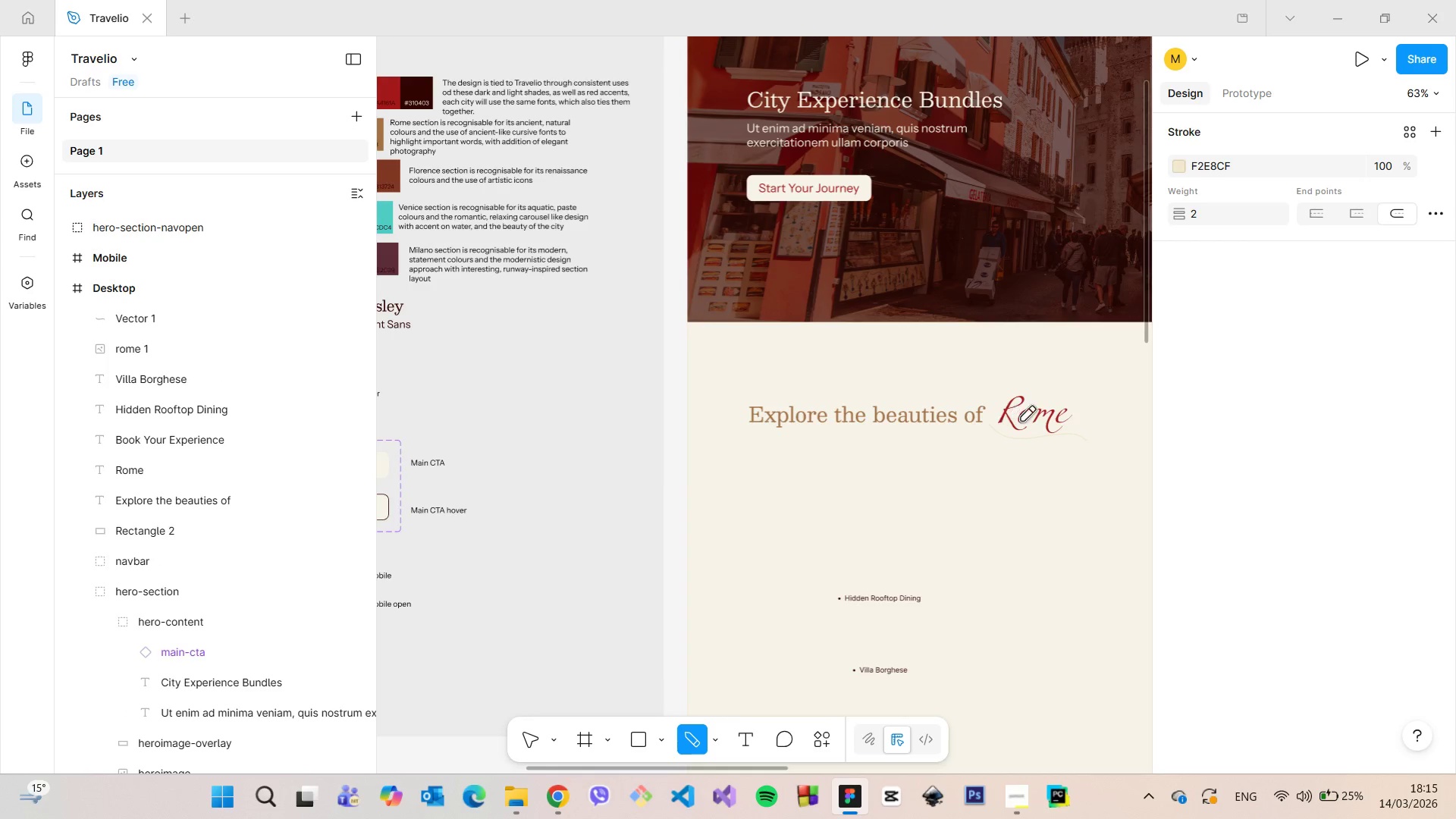 
scroll: coordinate [206, 367], scroll_direction: up, amount: 10.0
 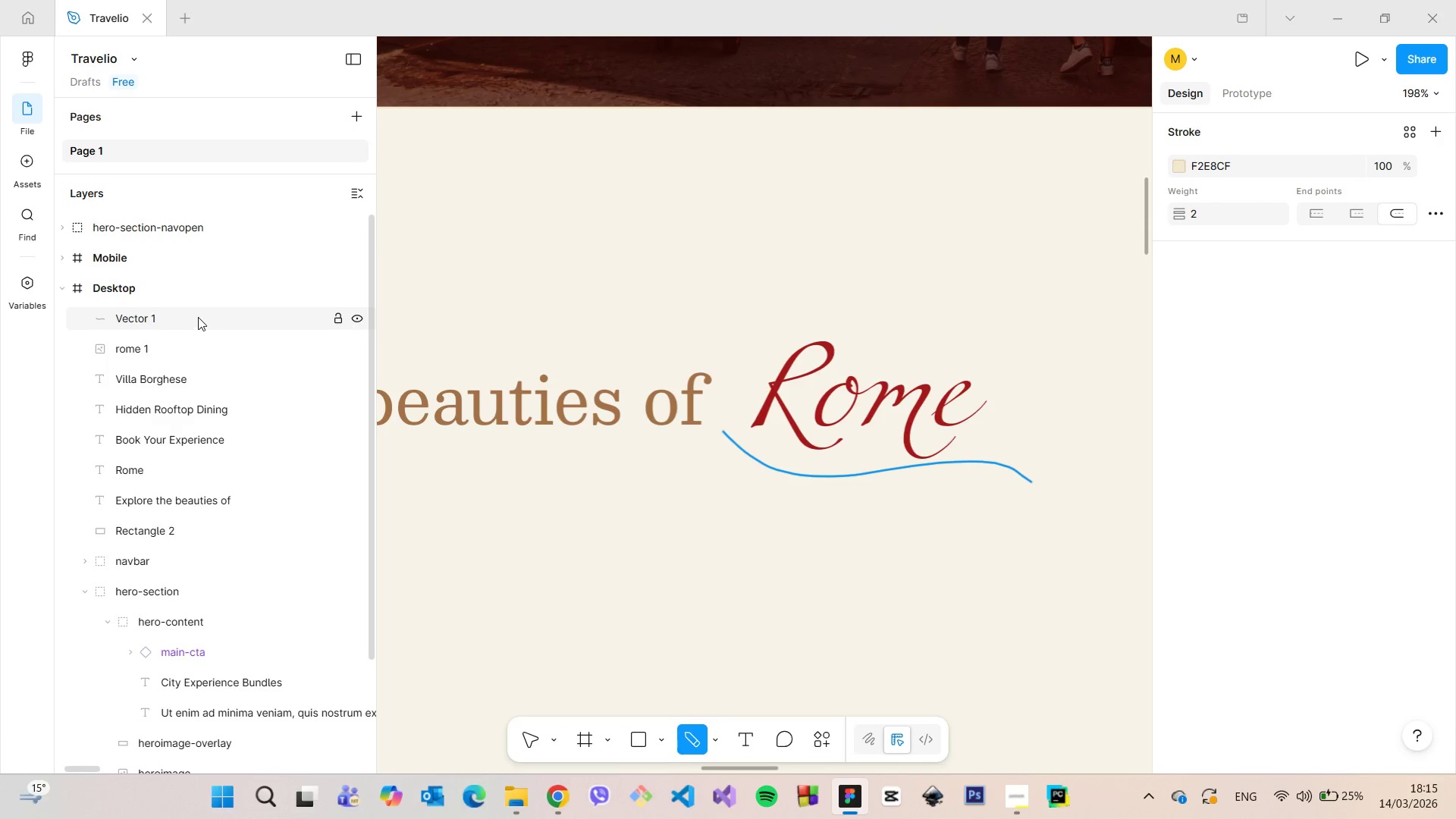 
left_click([198, 317])
 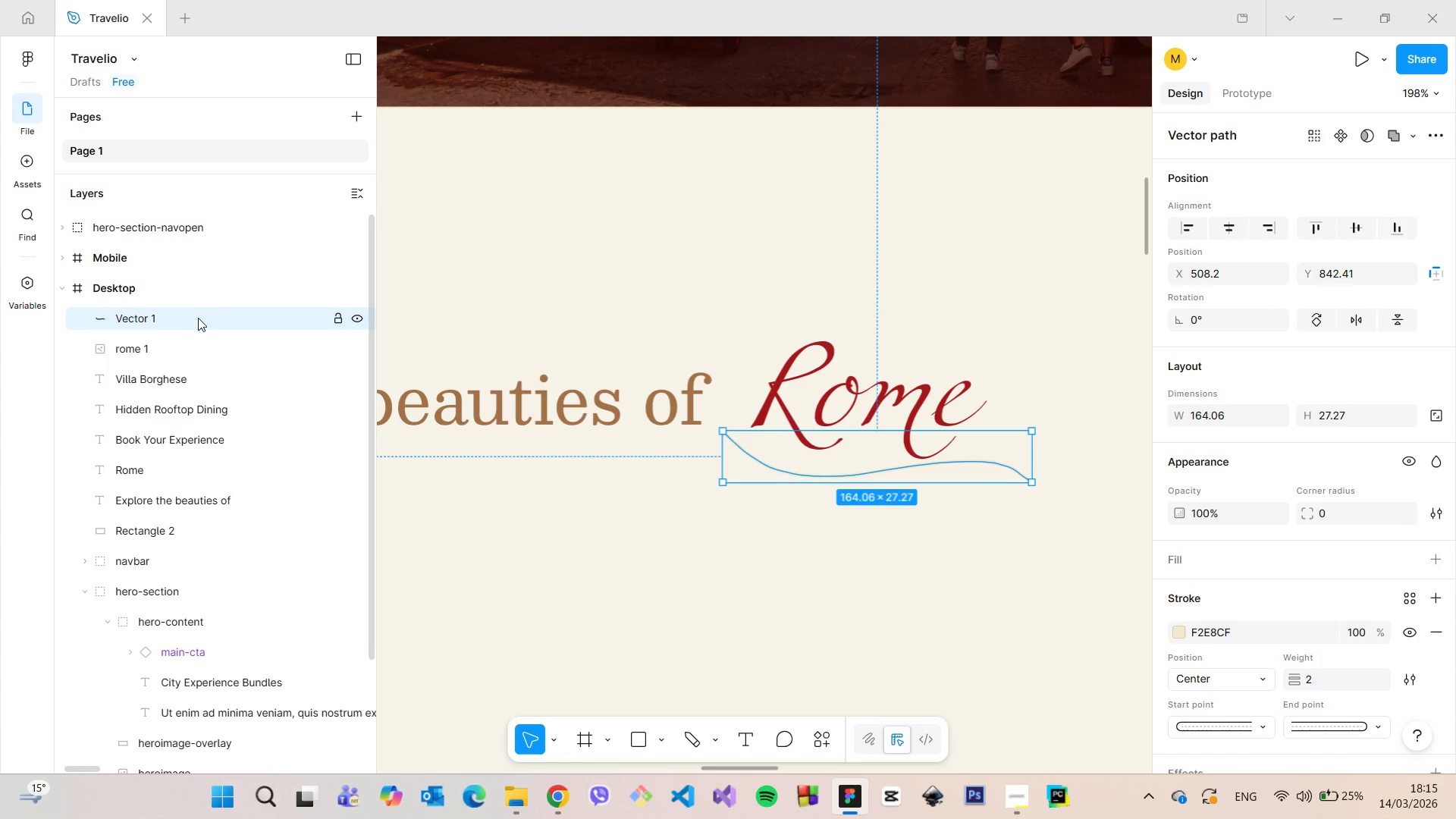 
key(Backspace)
 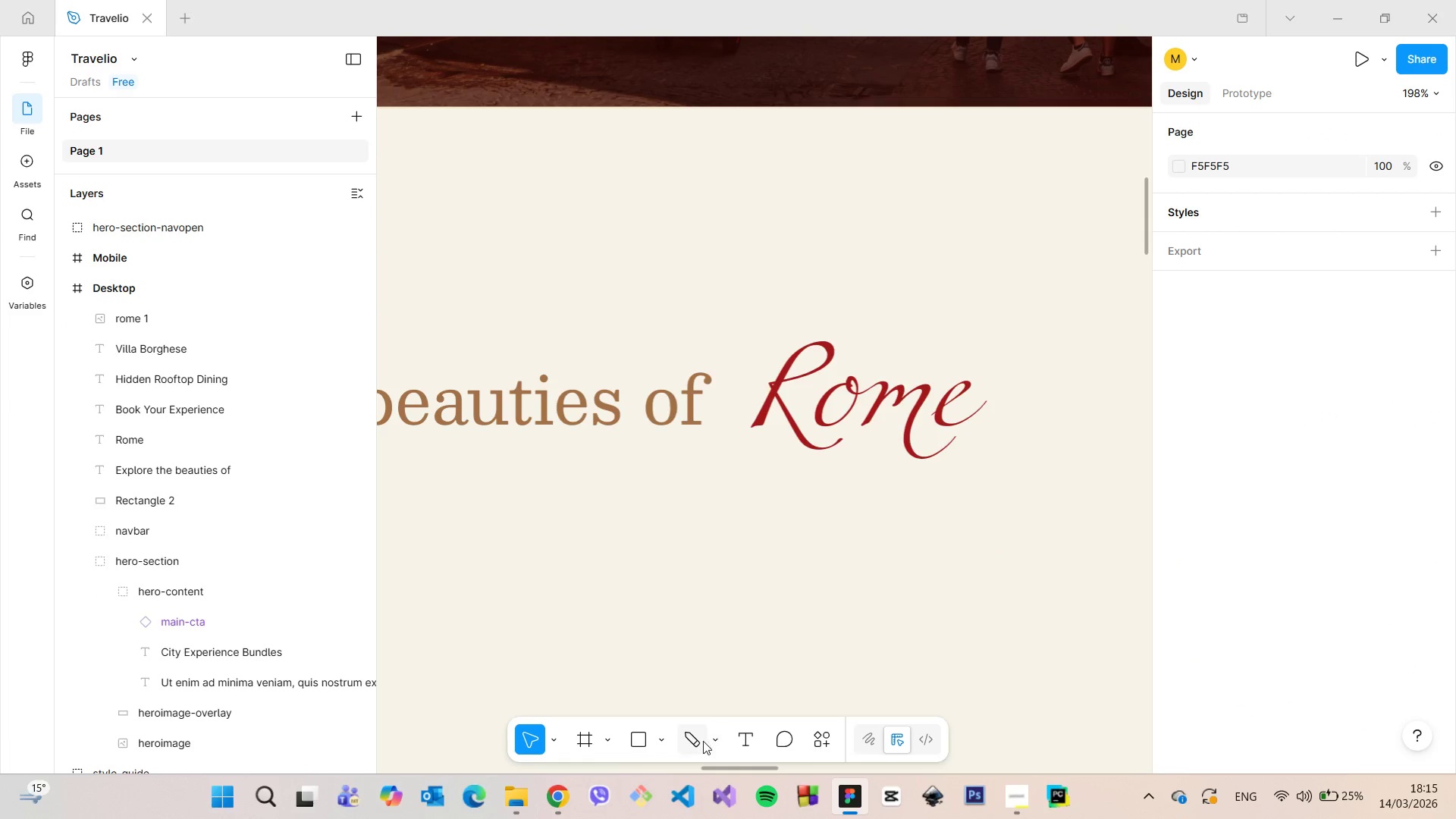 
left_click([692, 741])
 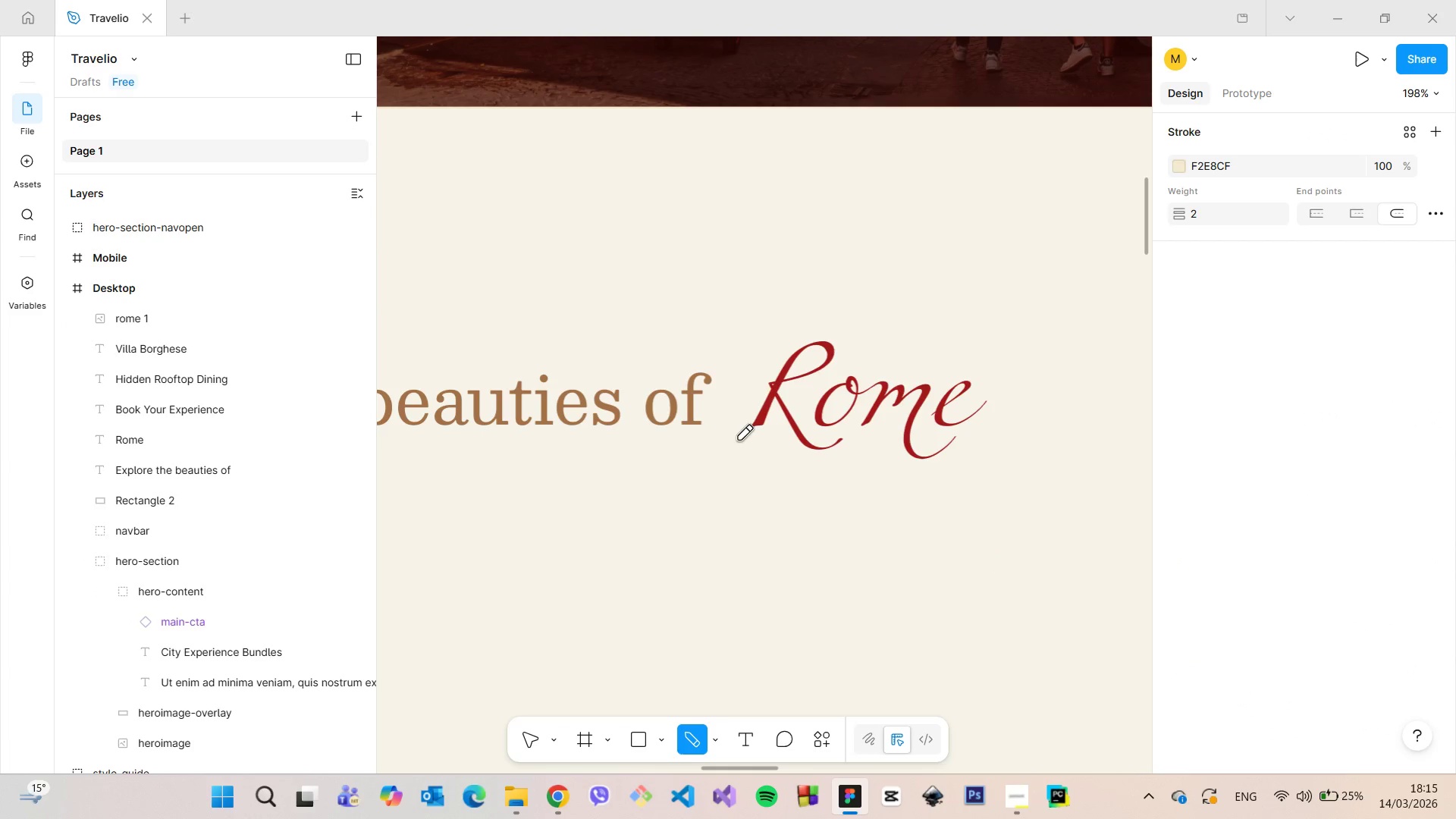 
left_click_drag(start_coordinate=[737, 439], to_coordinate=[995, 439])
 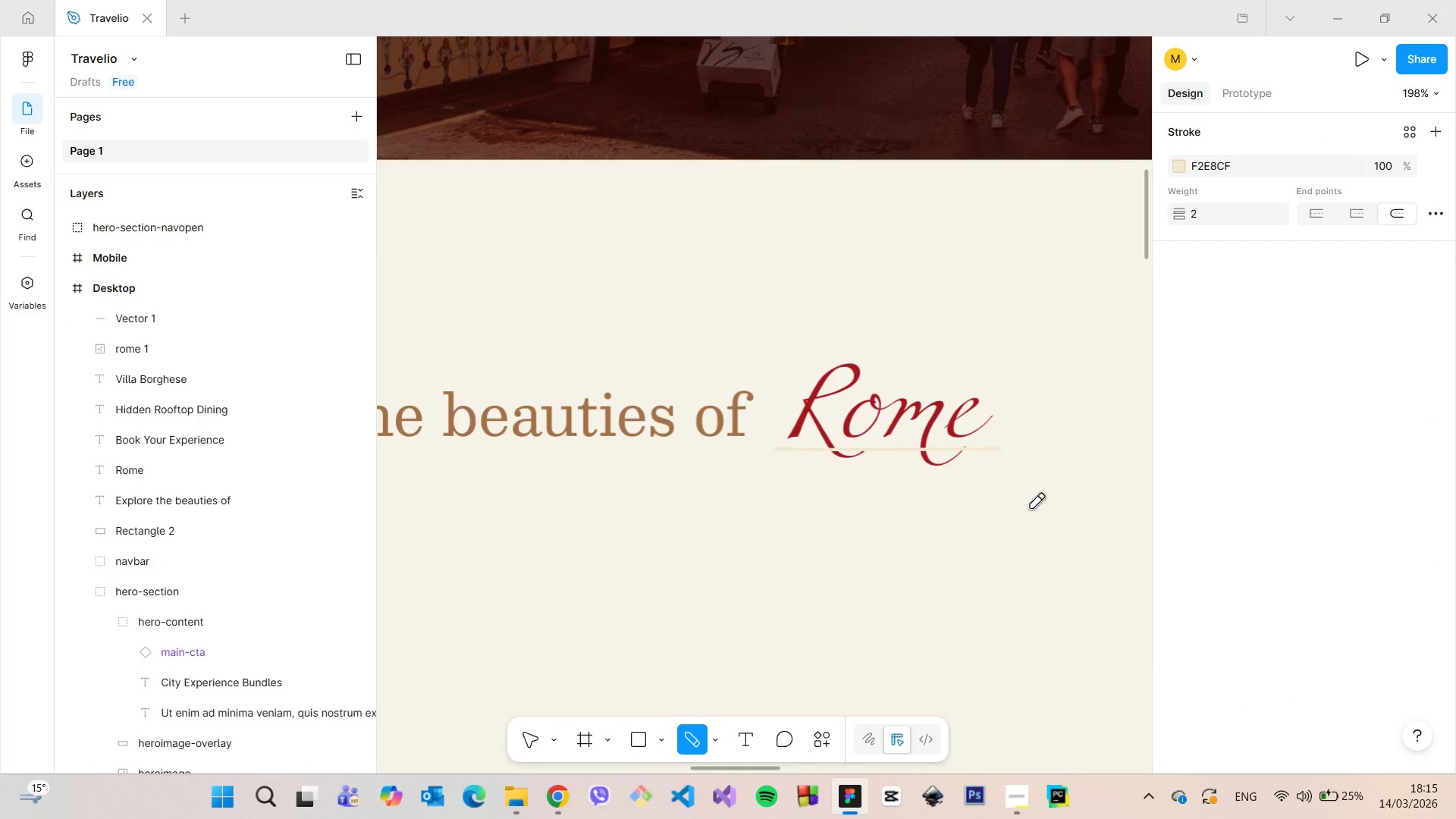 
scroll: coordinate [1031, 507], scroll_direction: down, amount: 6.0
 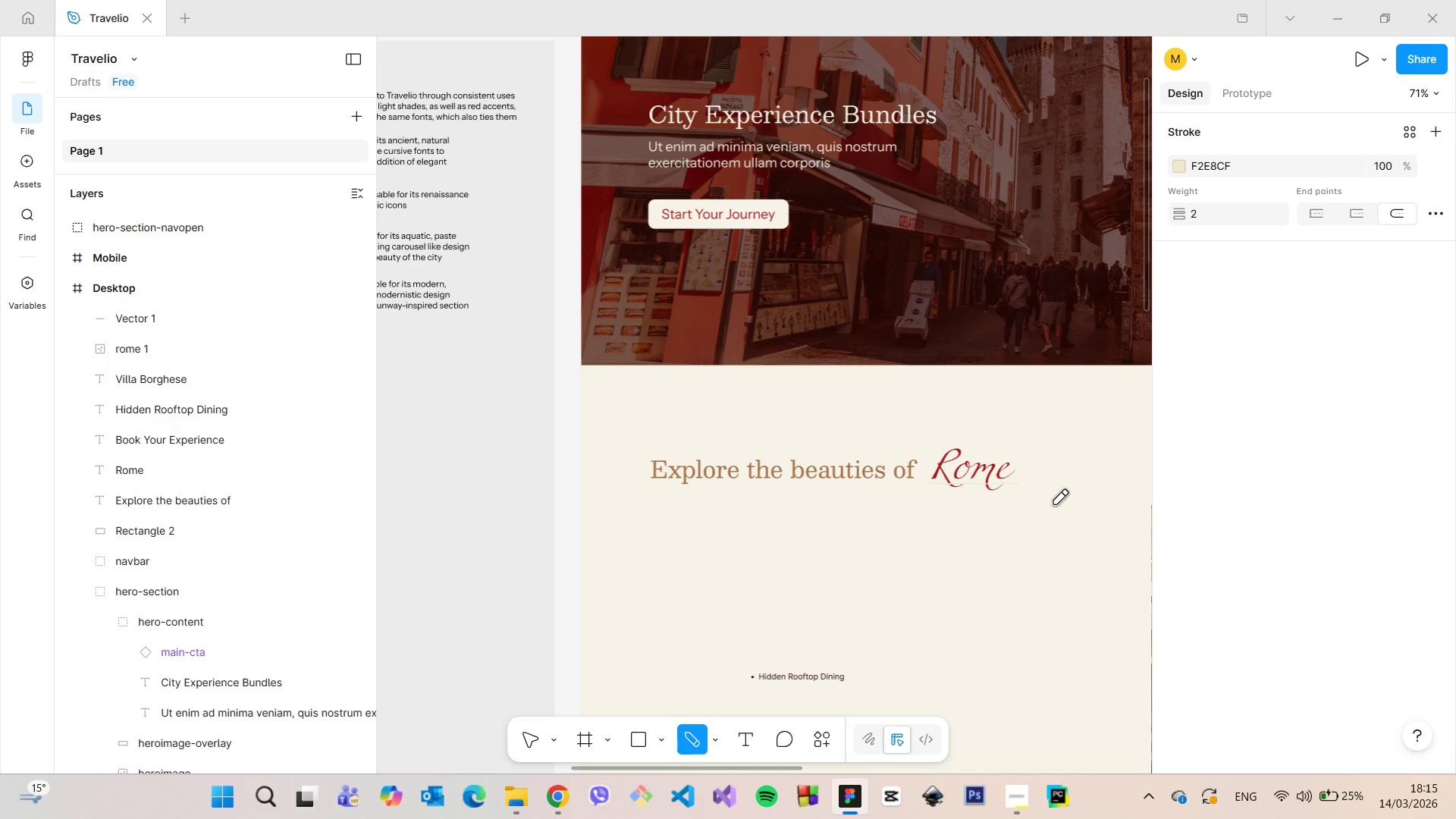 
wait(5.11)
 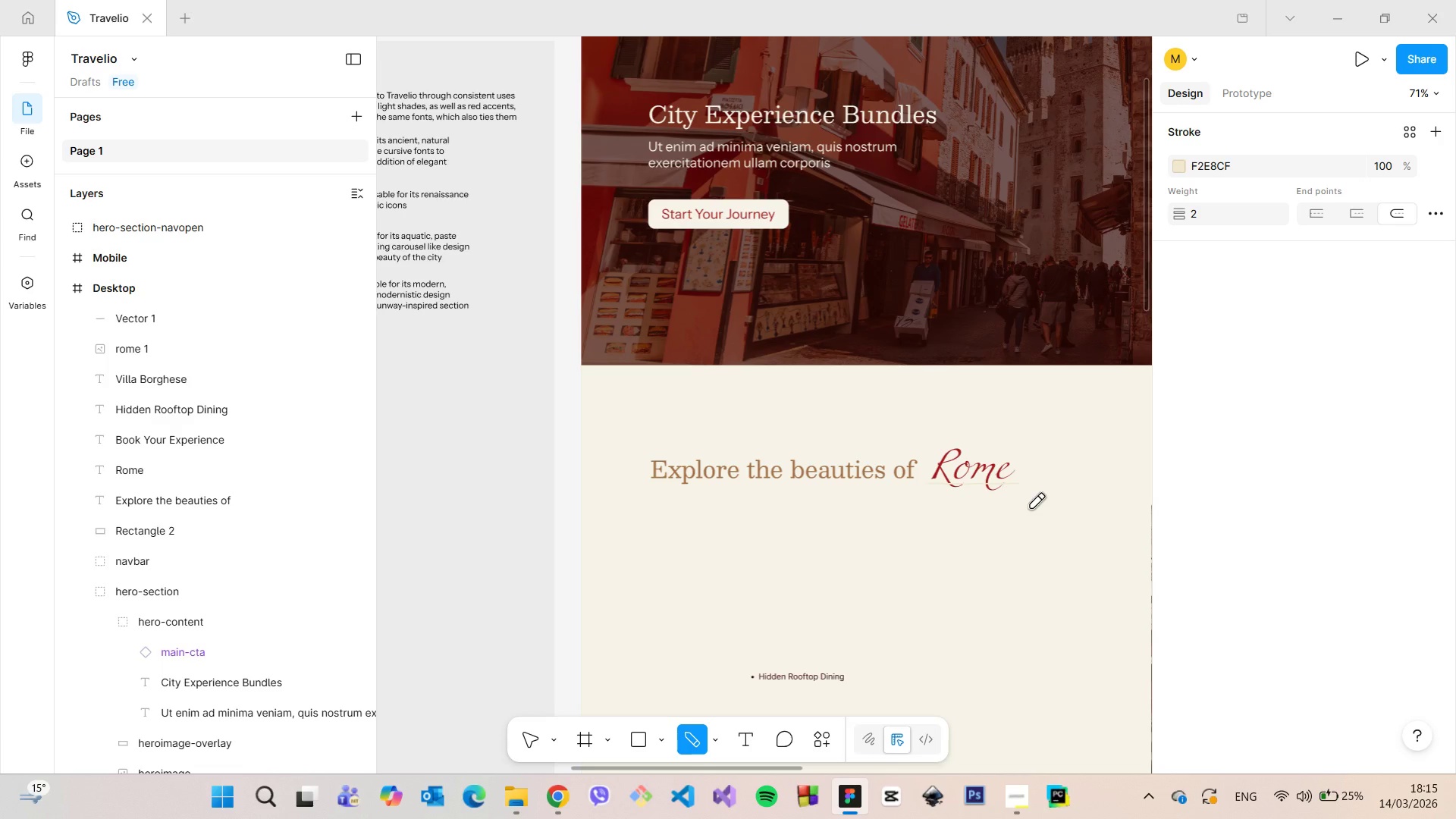 
scroll: coordinate [1015, 461], scroll_direction: up, amount: 9.0
 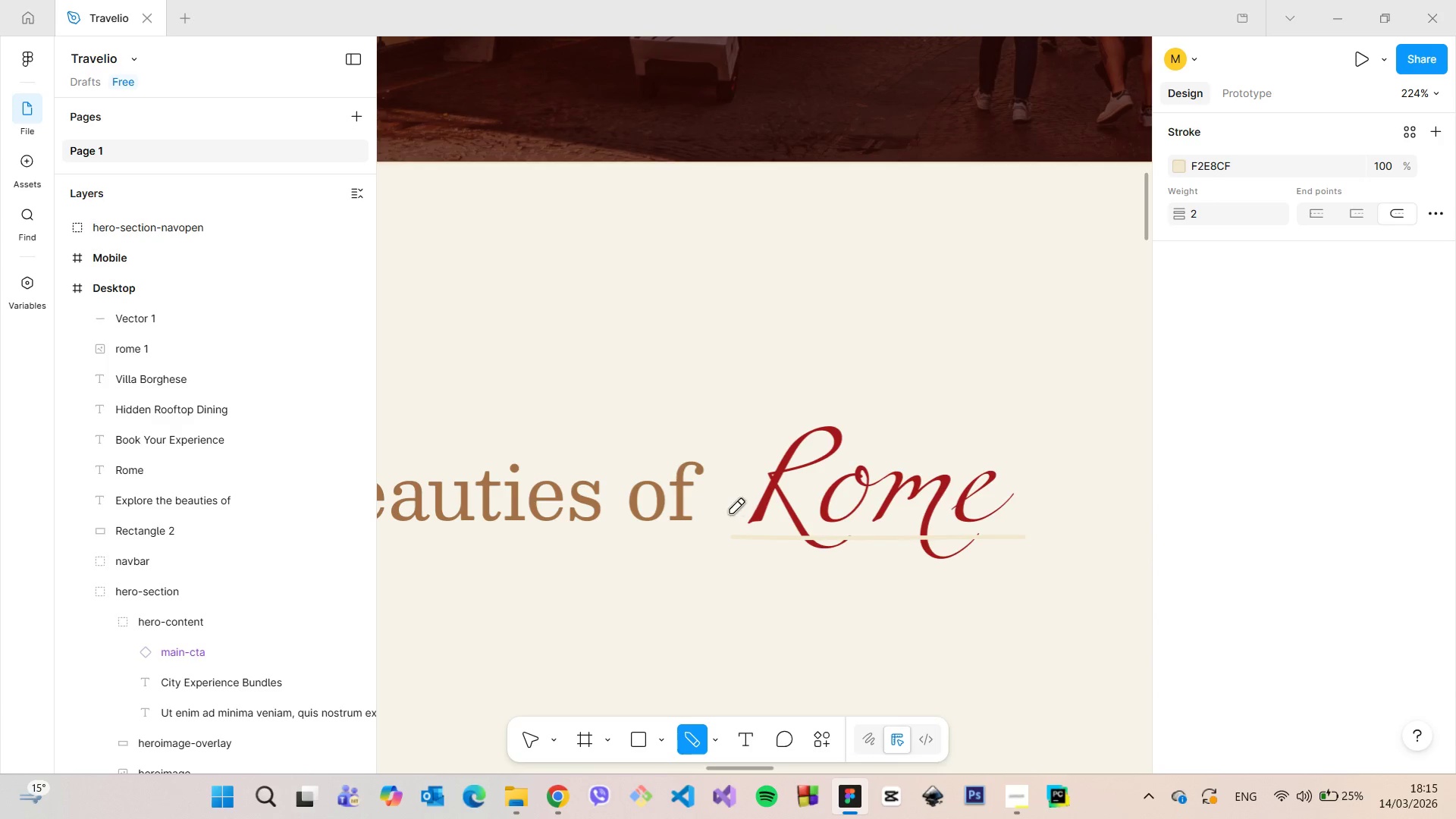 
left_click_drag(start_coordinate=[726, 512], to_coordinate=[1038, 532])
 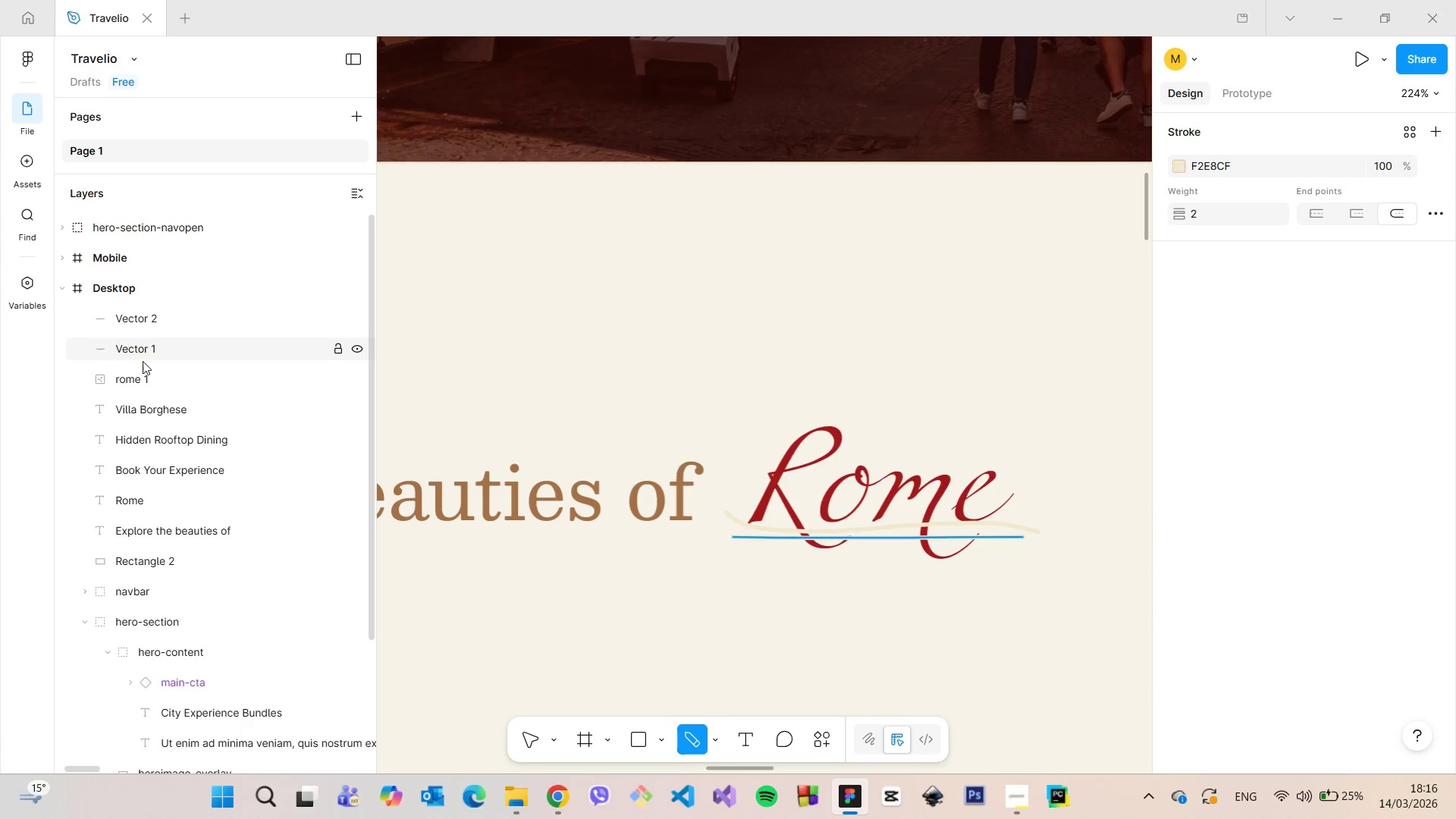 
left_click([146, 350])
 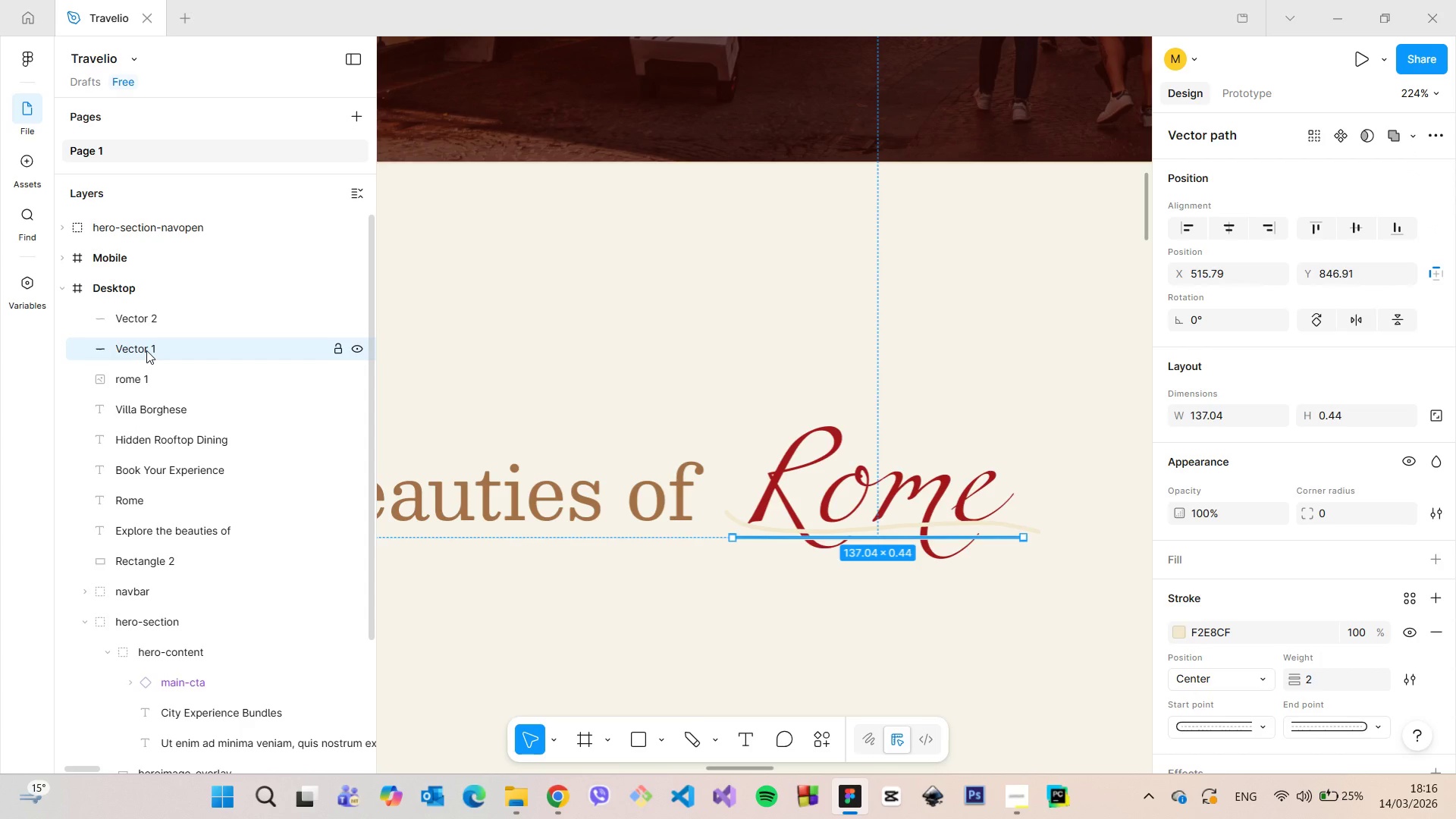 
key(Backspace)
 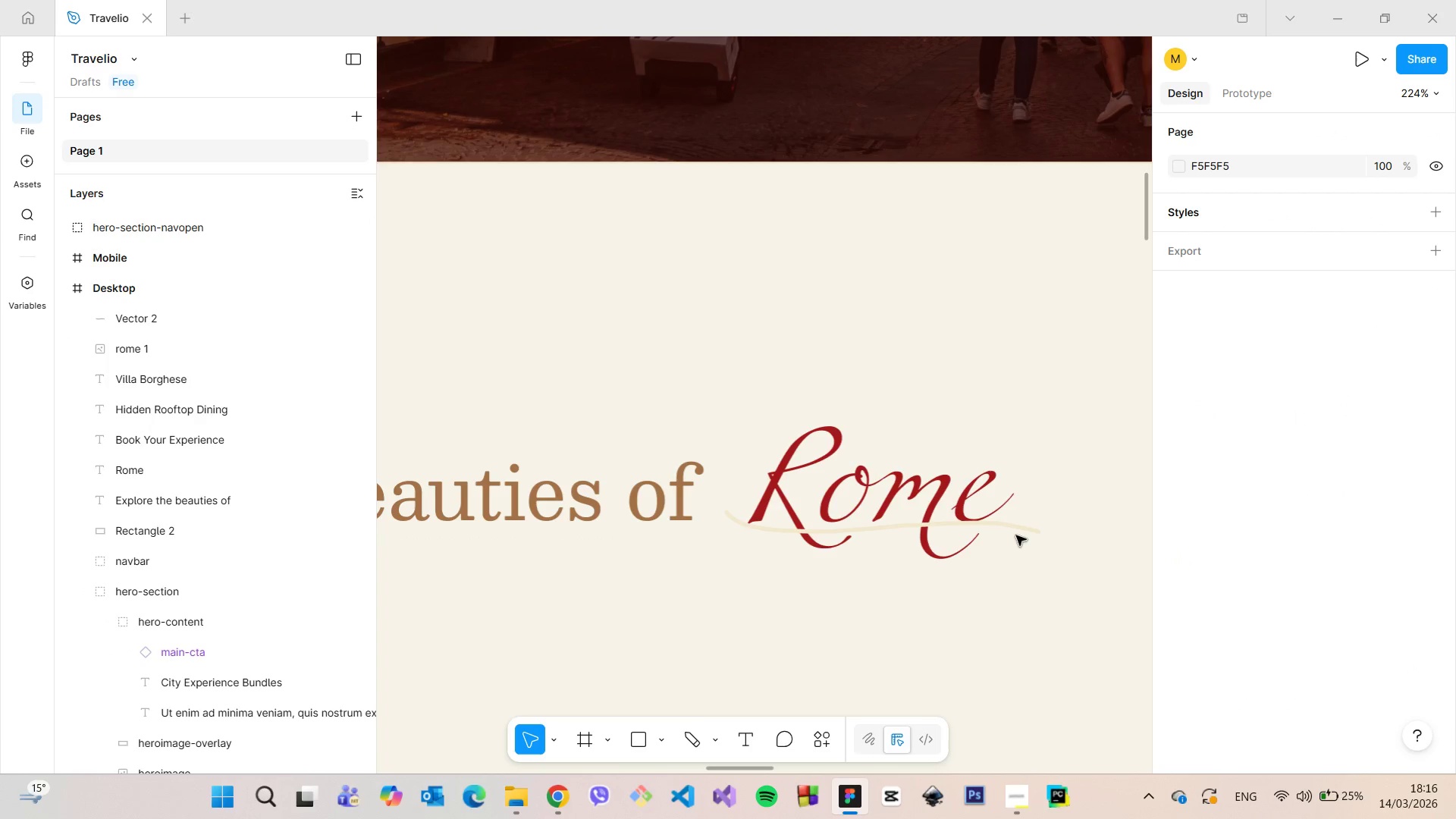 
left_click([1017, 529])
 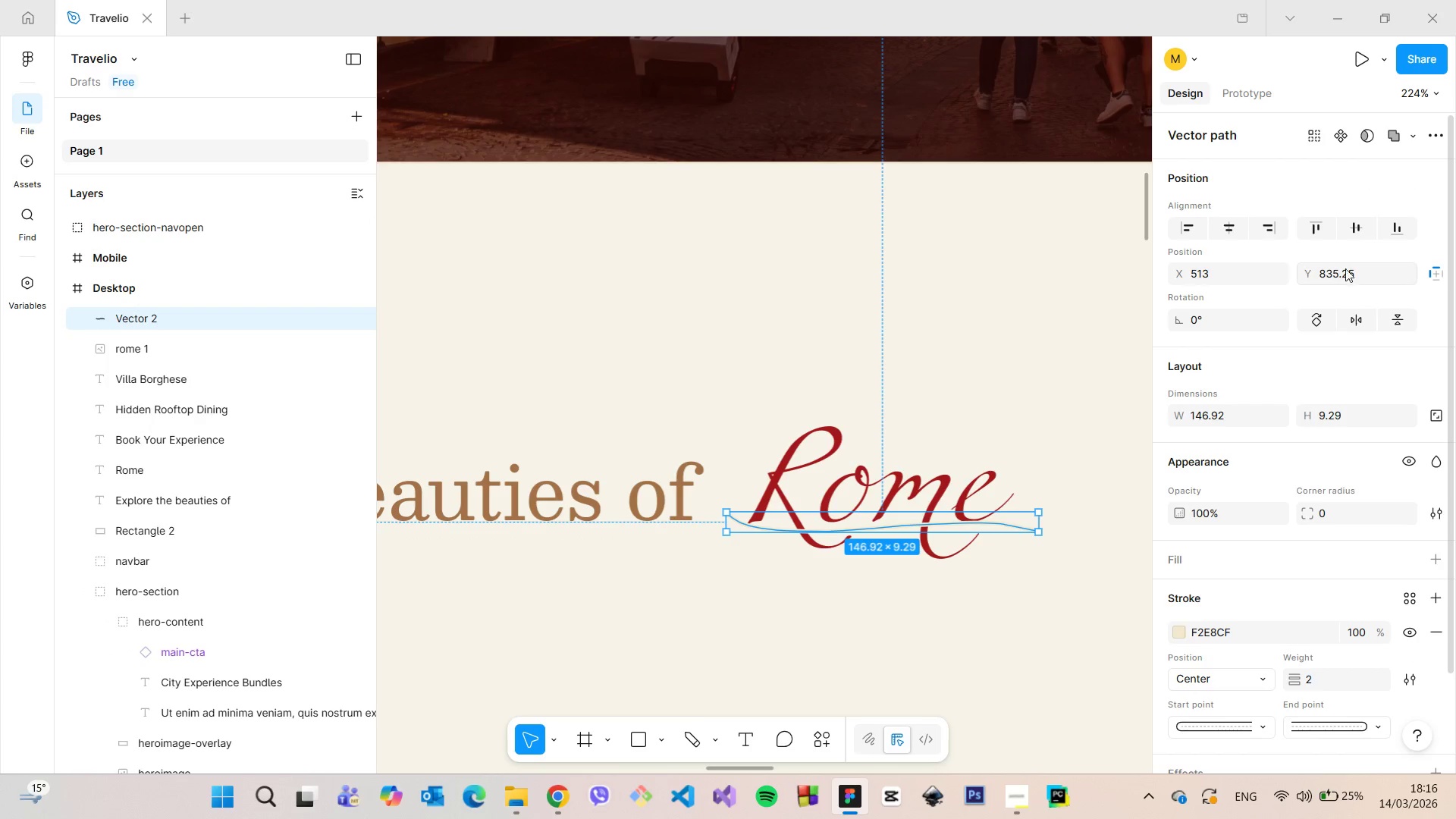 
left_click([1358, 271])
 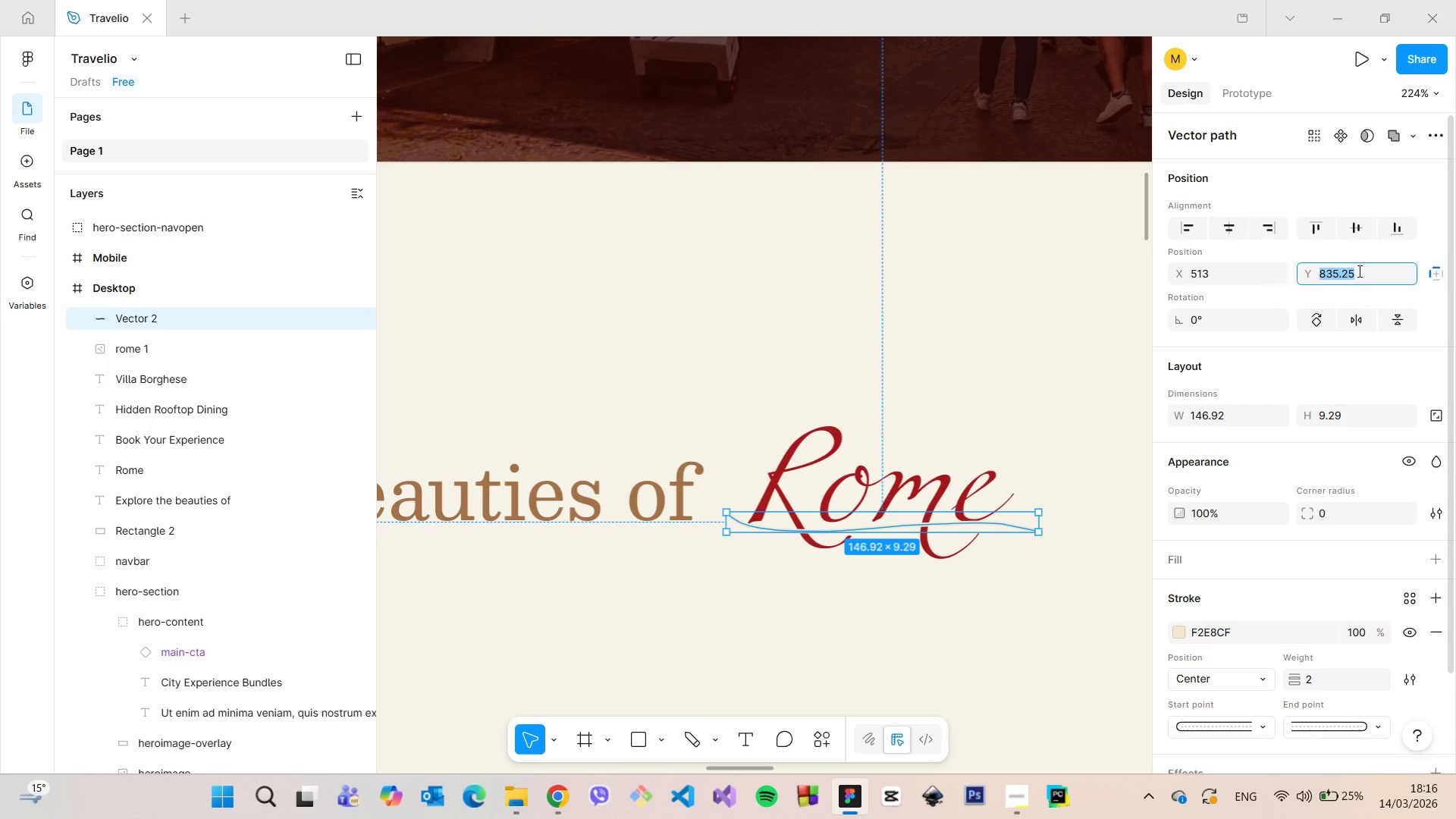 
key(ArrowUp)
 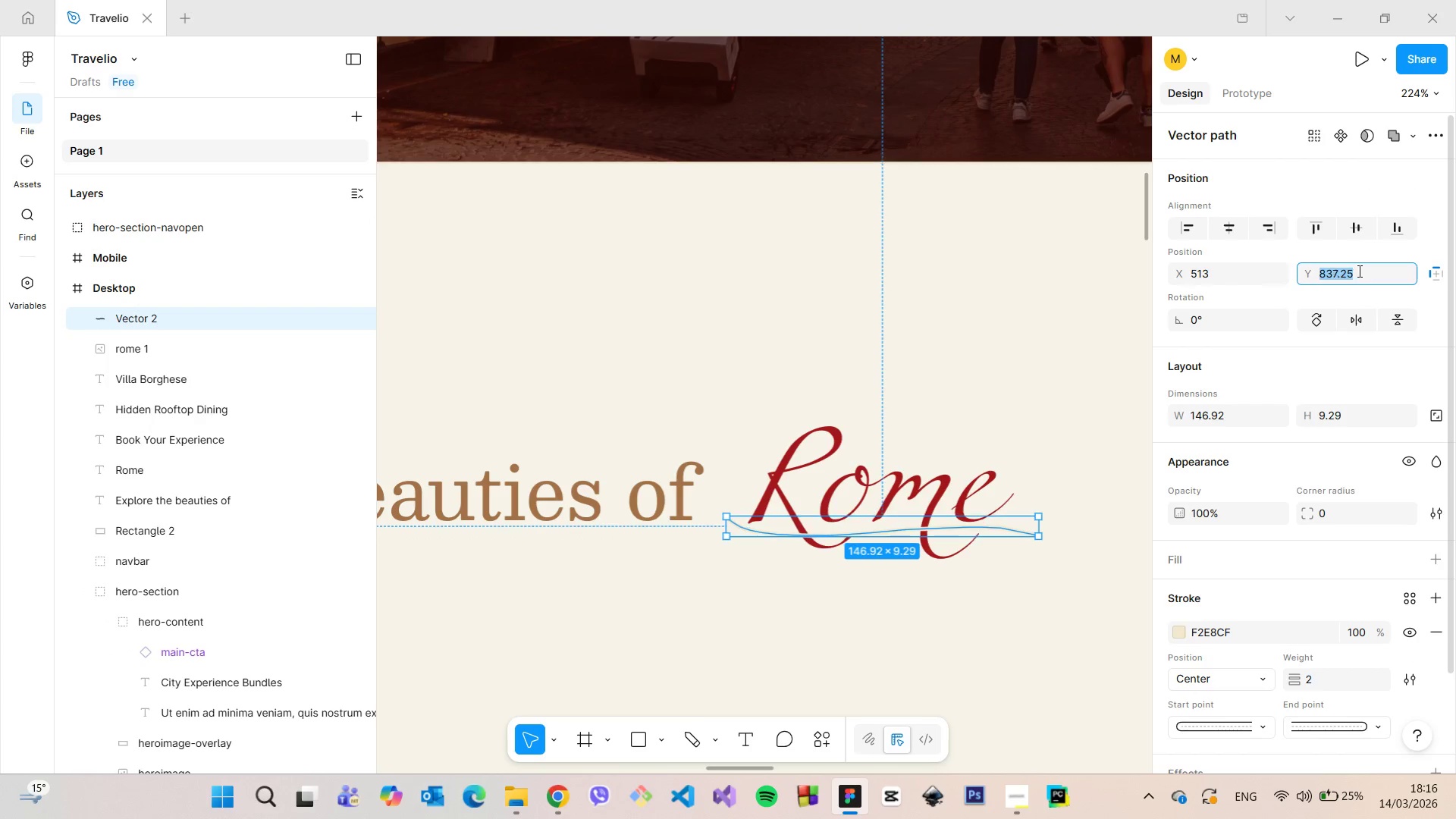 
key(ArrowUp)
 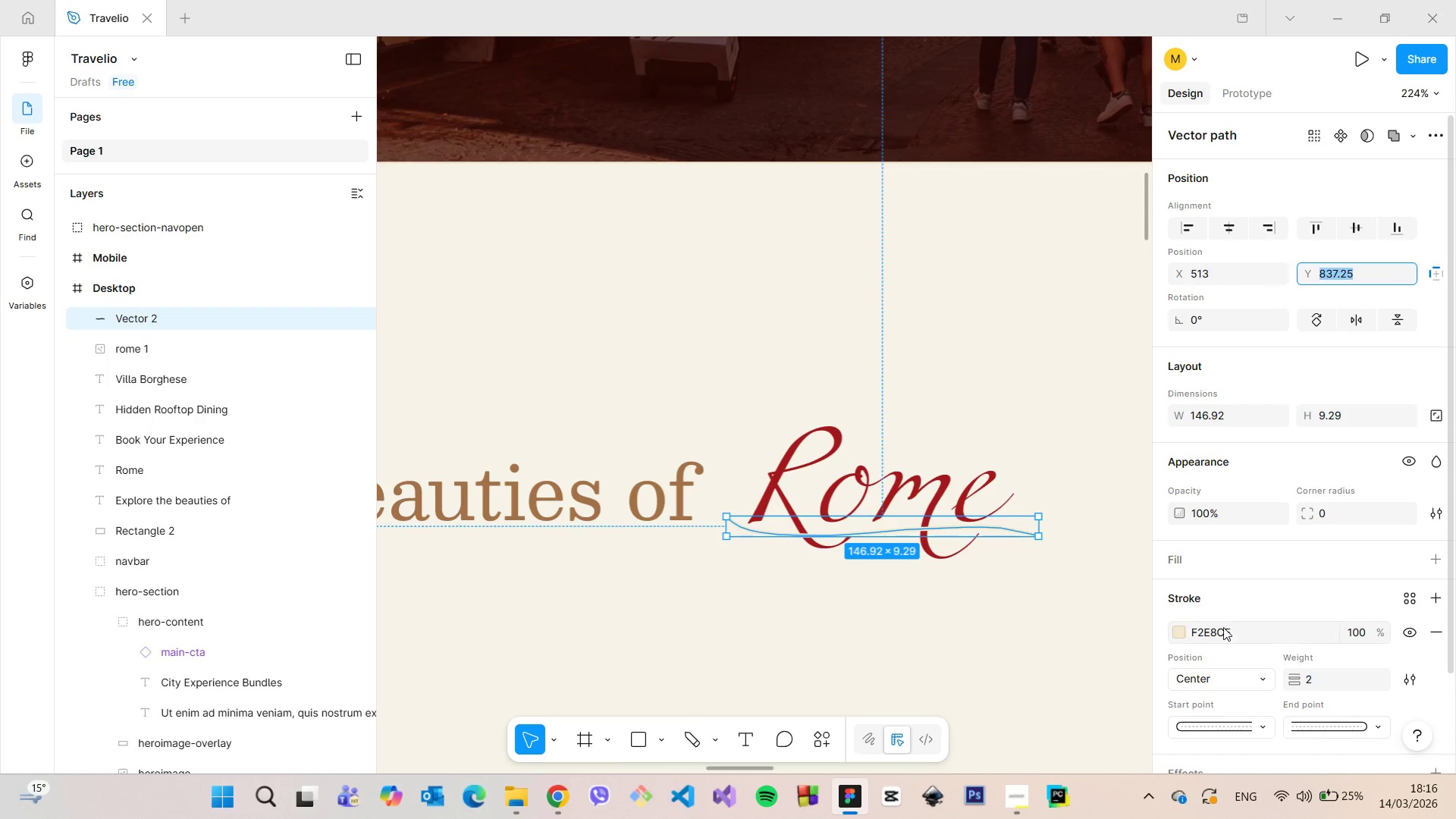 
scroll: coordinate [580, 359], scroll_direction: down, amount: 21.0
 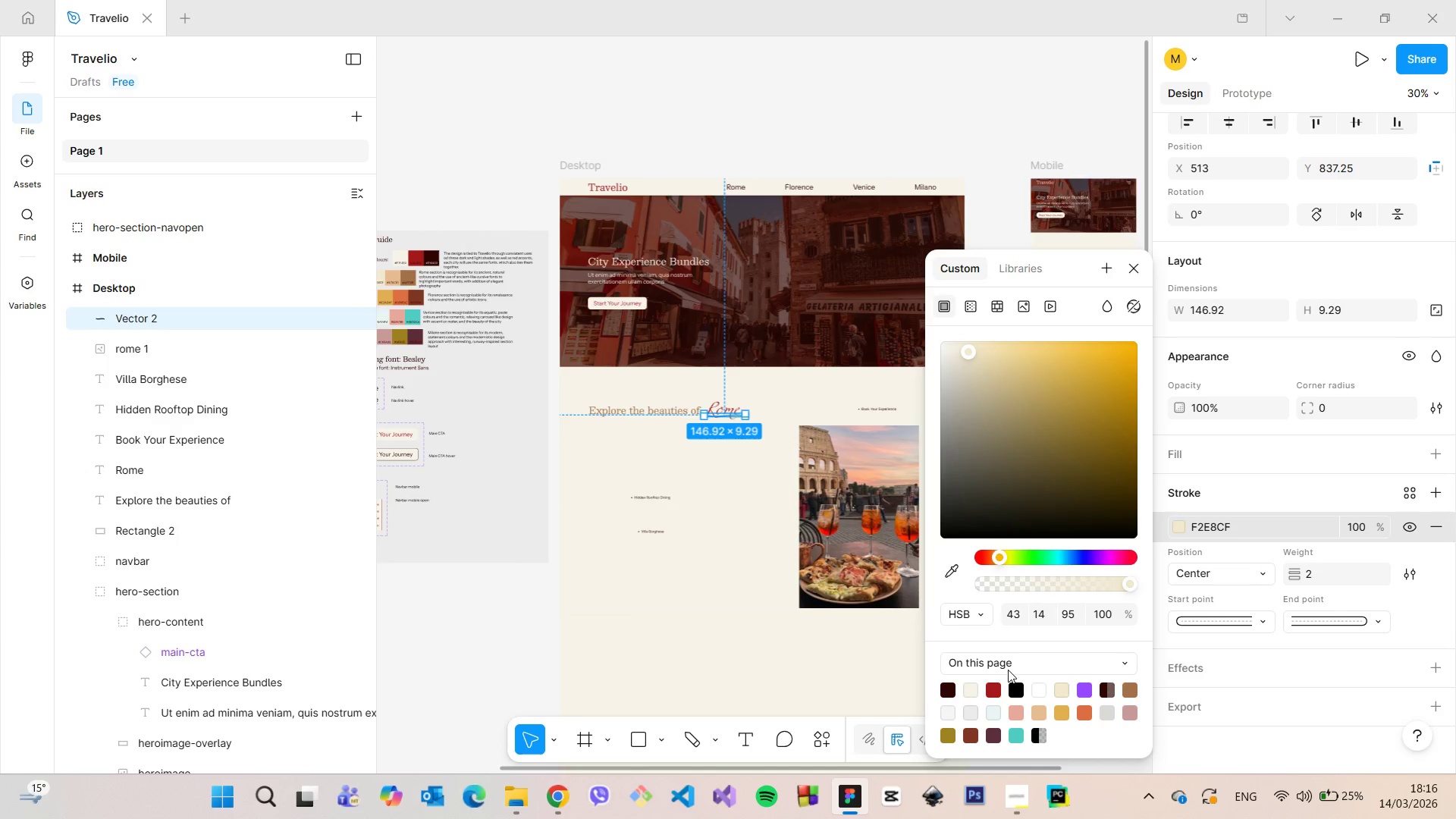 
left_click([996, 686])
 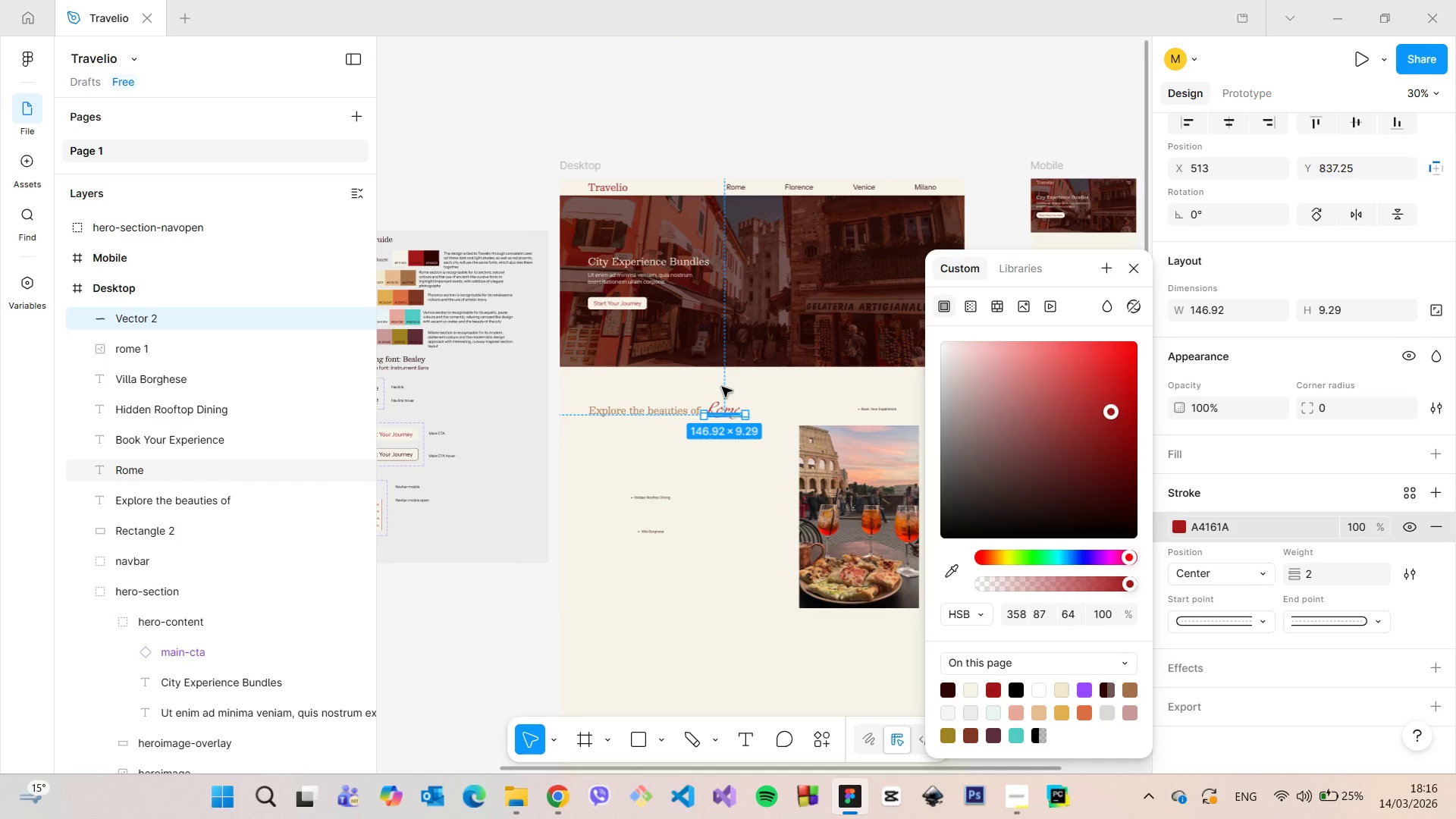 
scroll: coordinate [714, 391], scroll_direction: up, amount: 12.0
 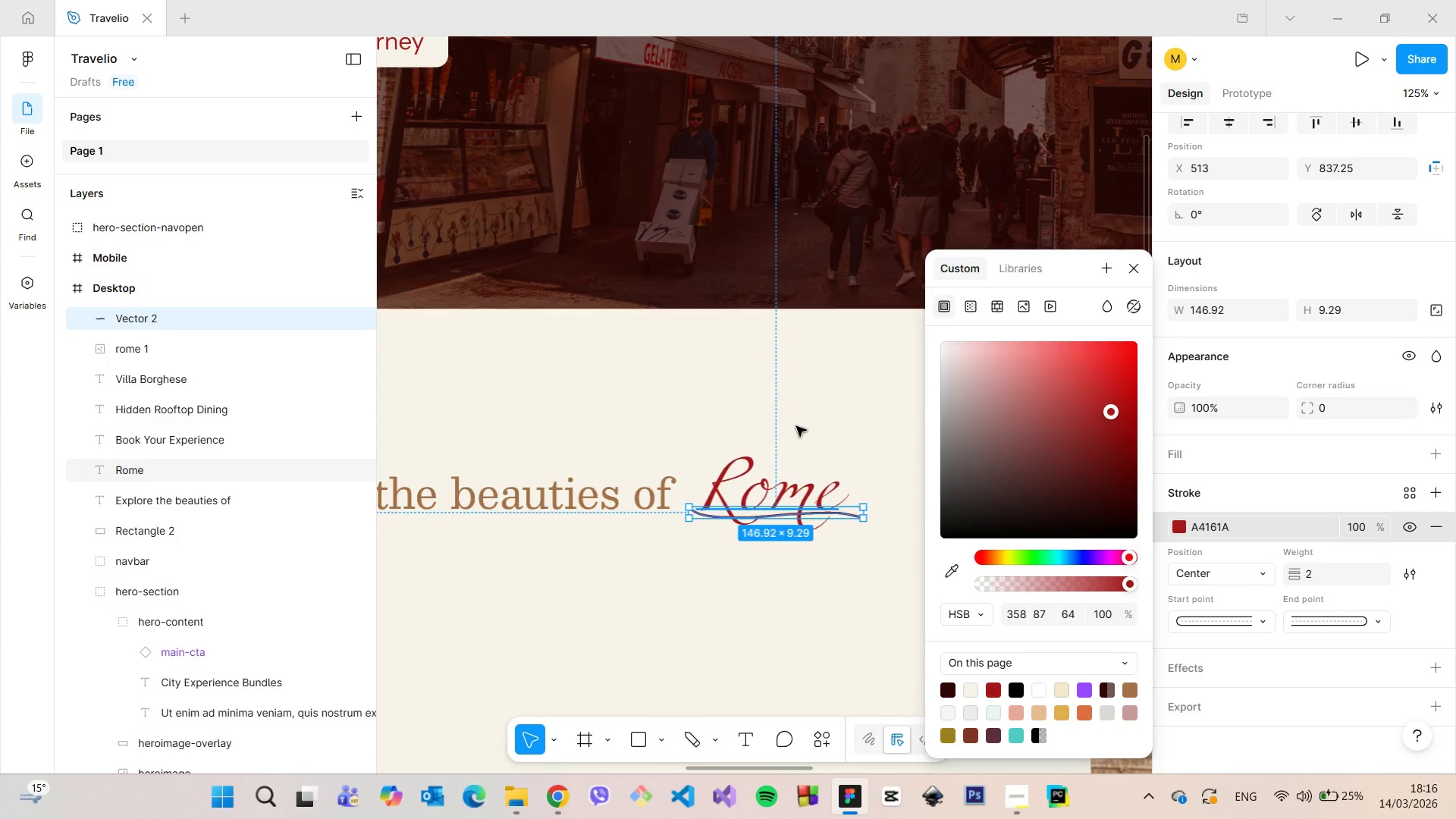 
left_click([799, 425])
 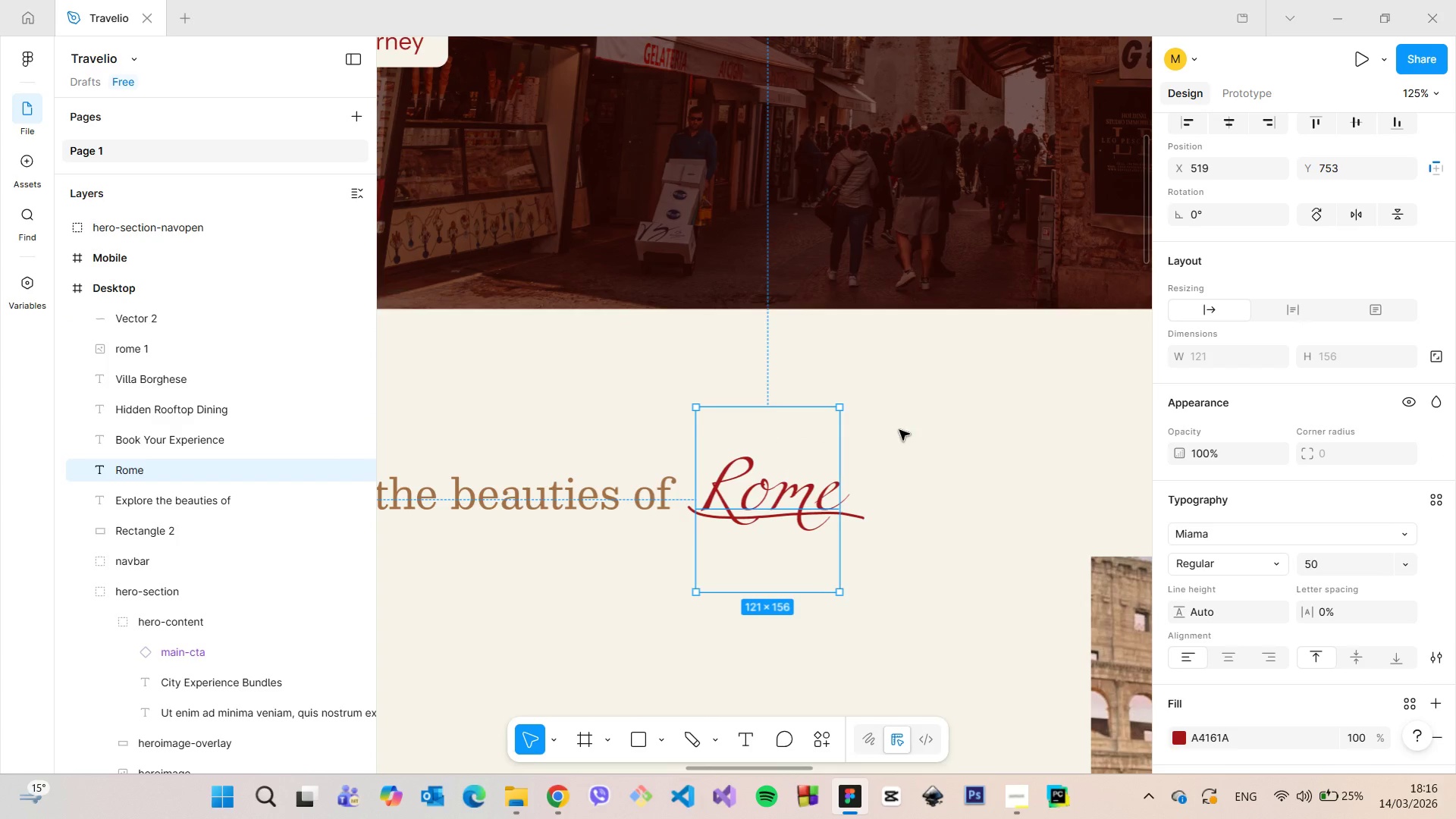 
left_click([926, 430])
 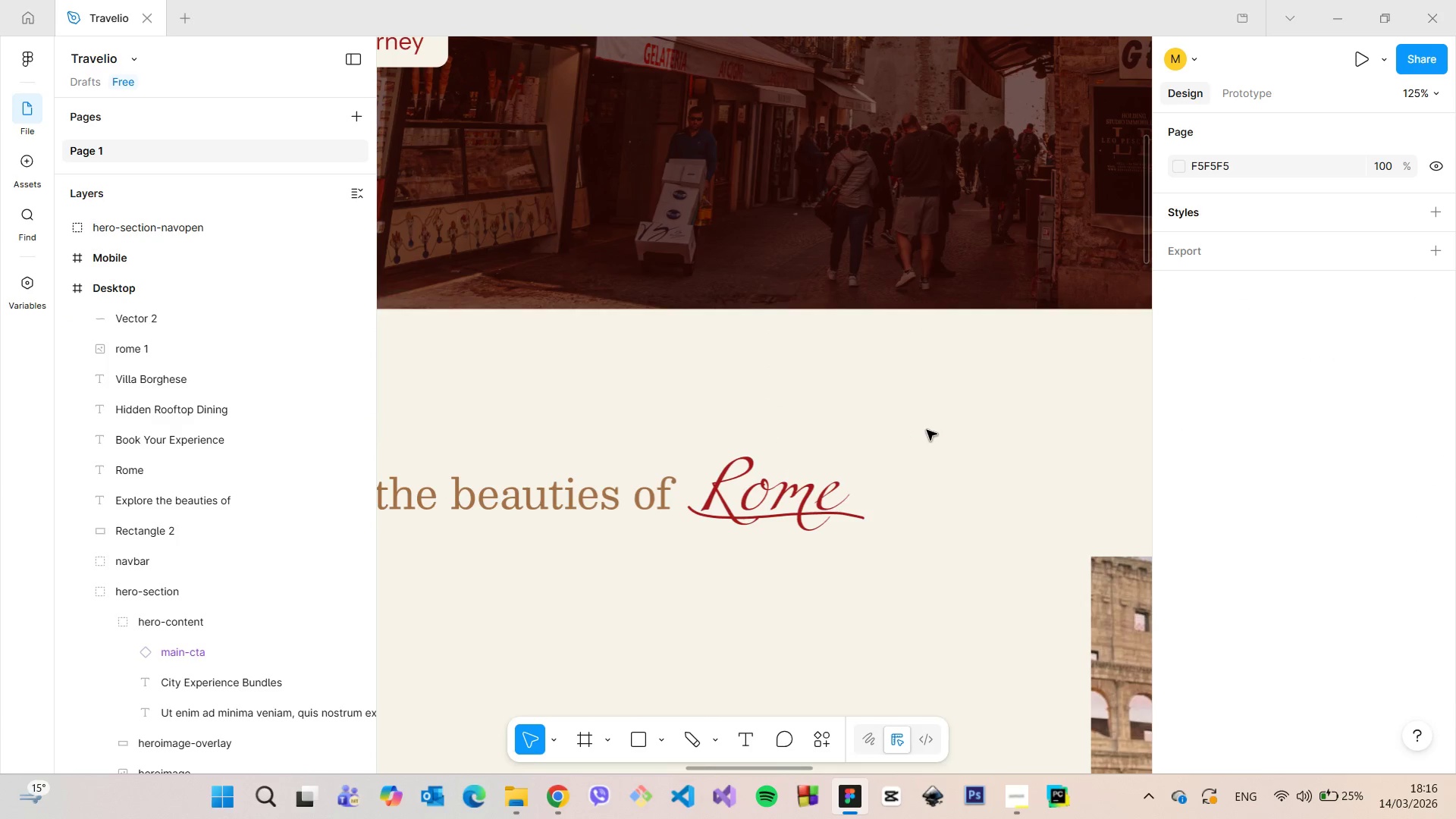 
scroll: coordinate [927, 430], scroll_direction: down, amount: 6.0
 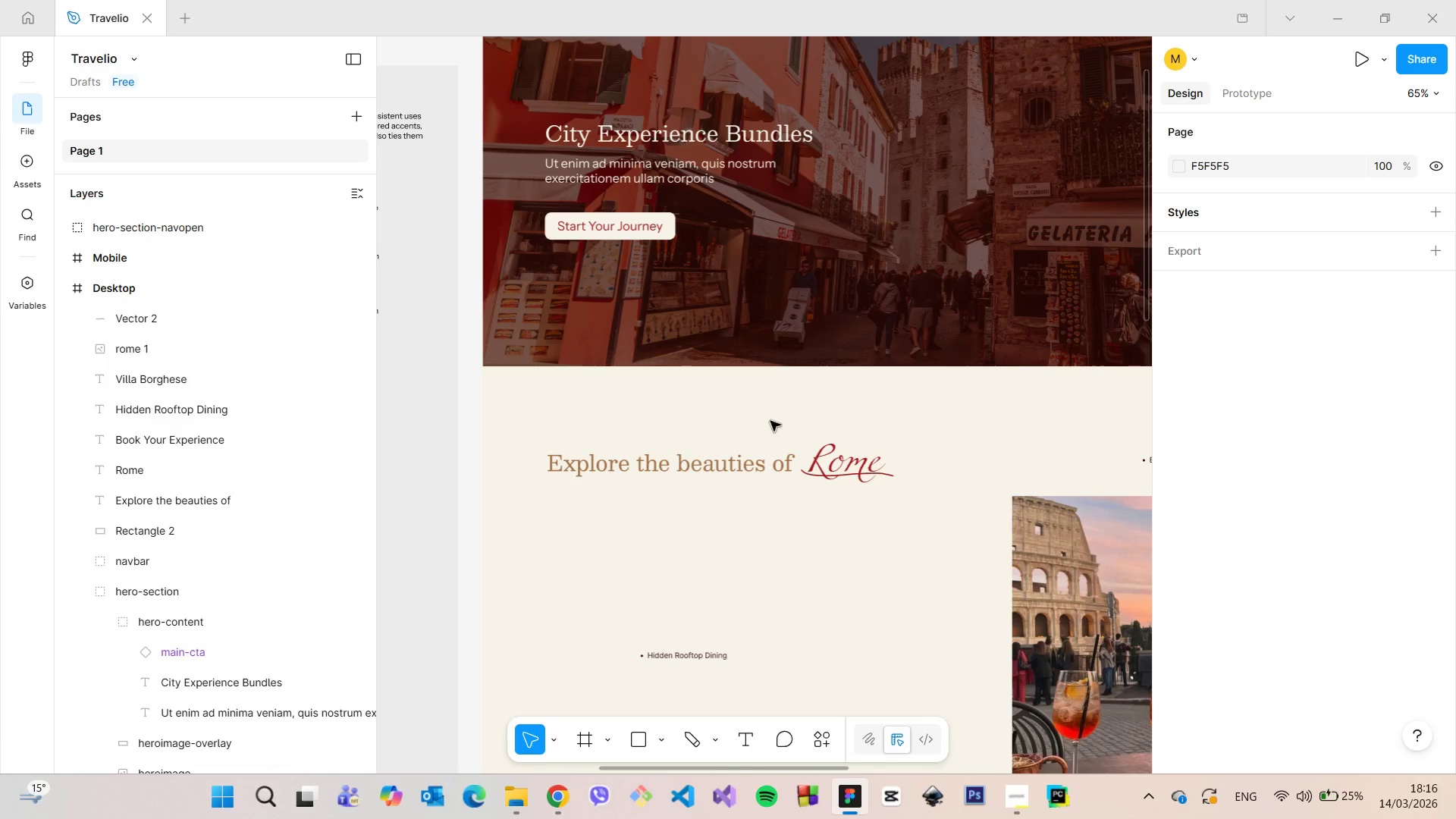 
double_click([166, 322])
 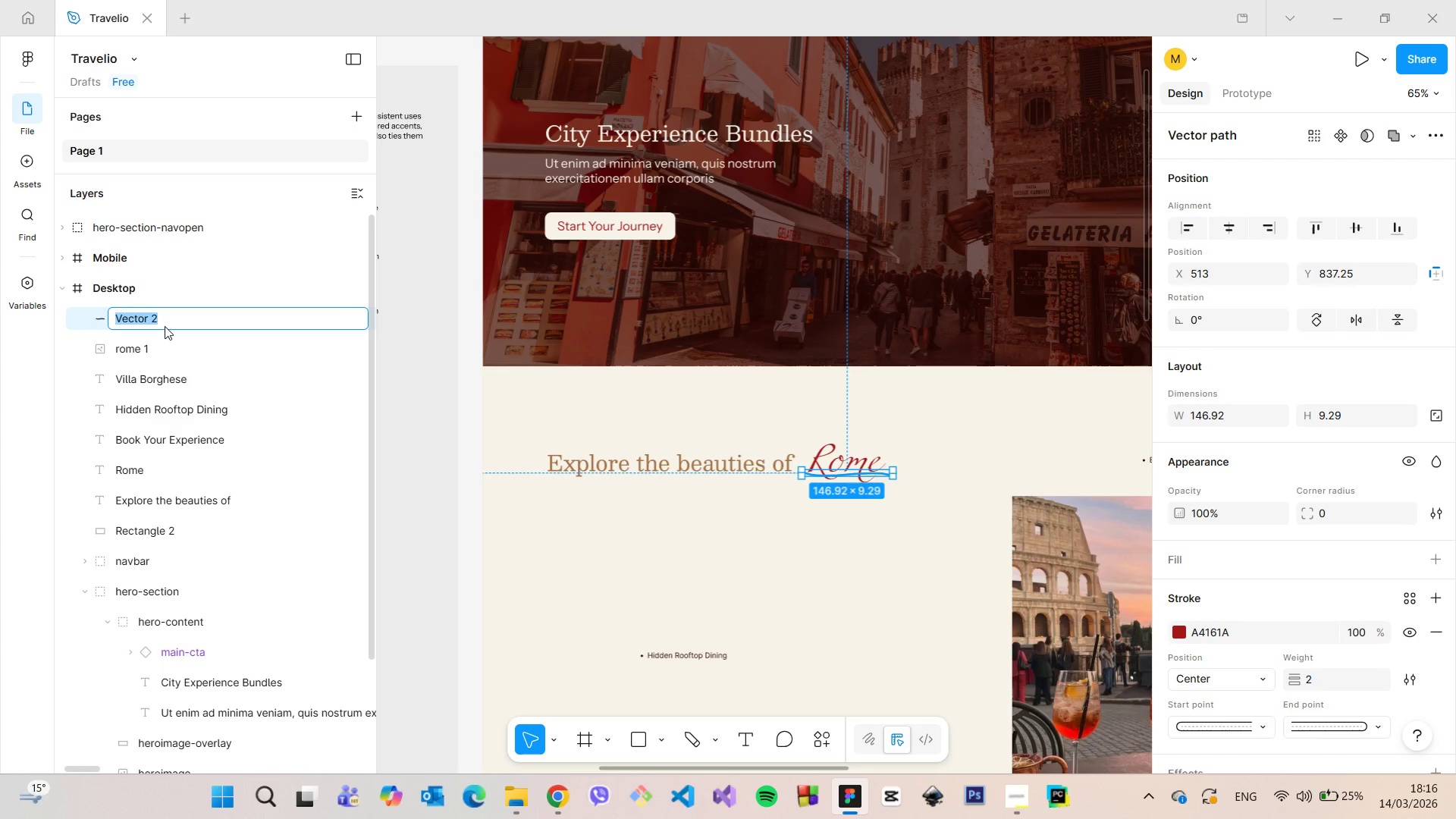 
type(text-decoration)
 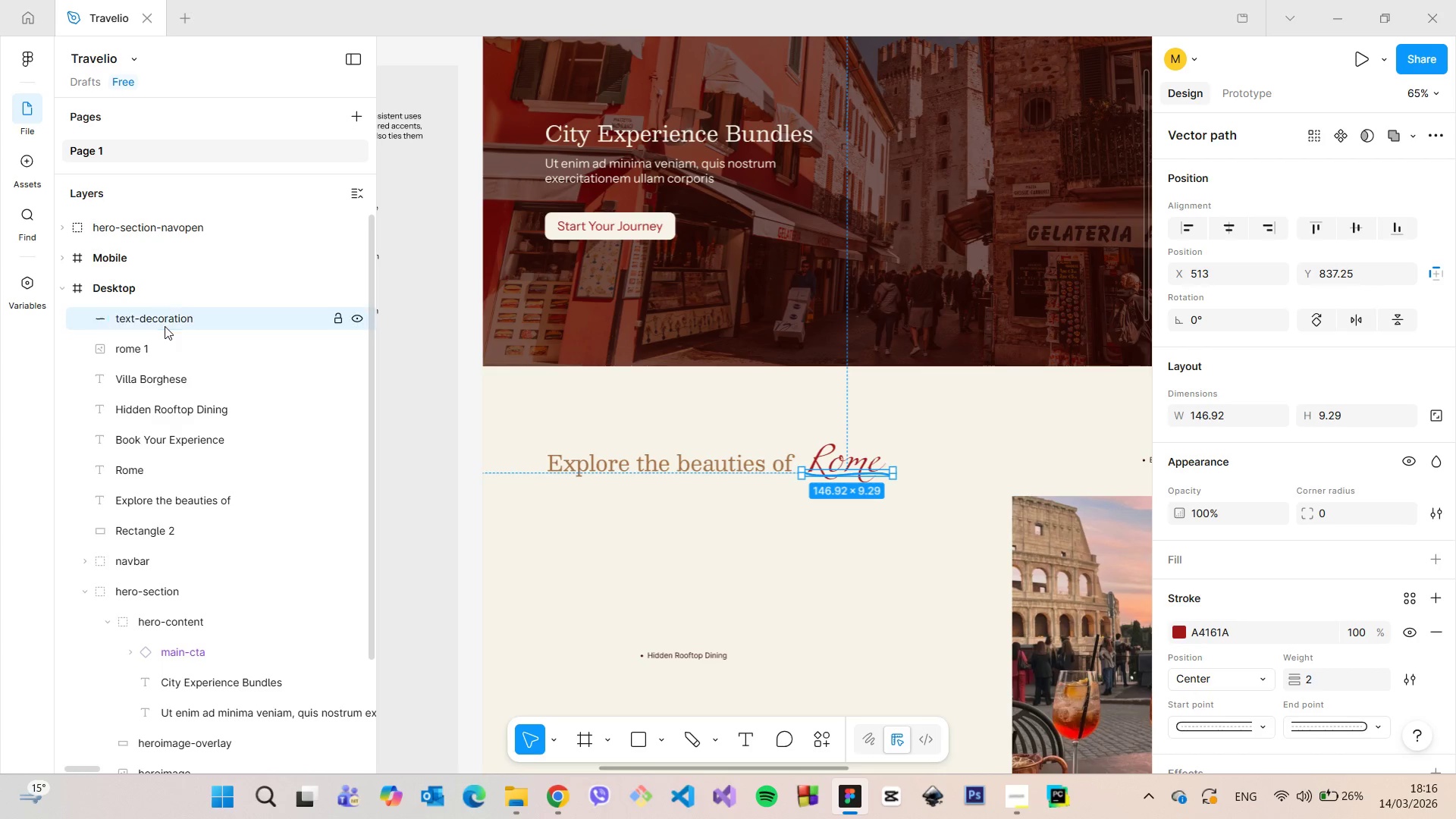 
key(Enter)
 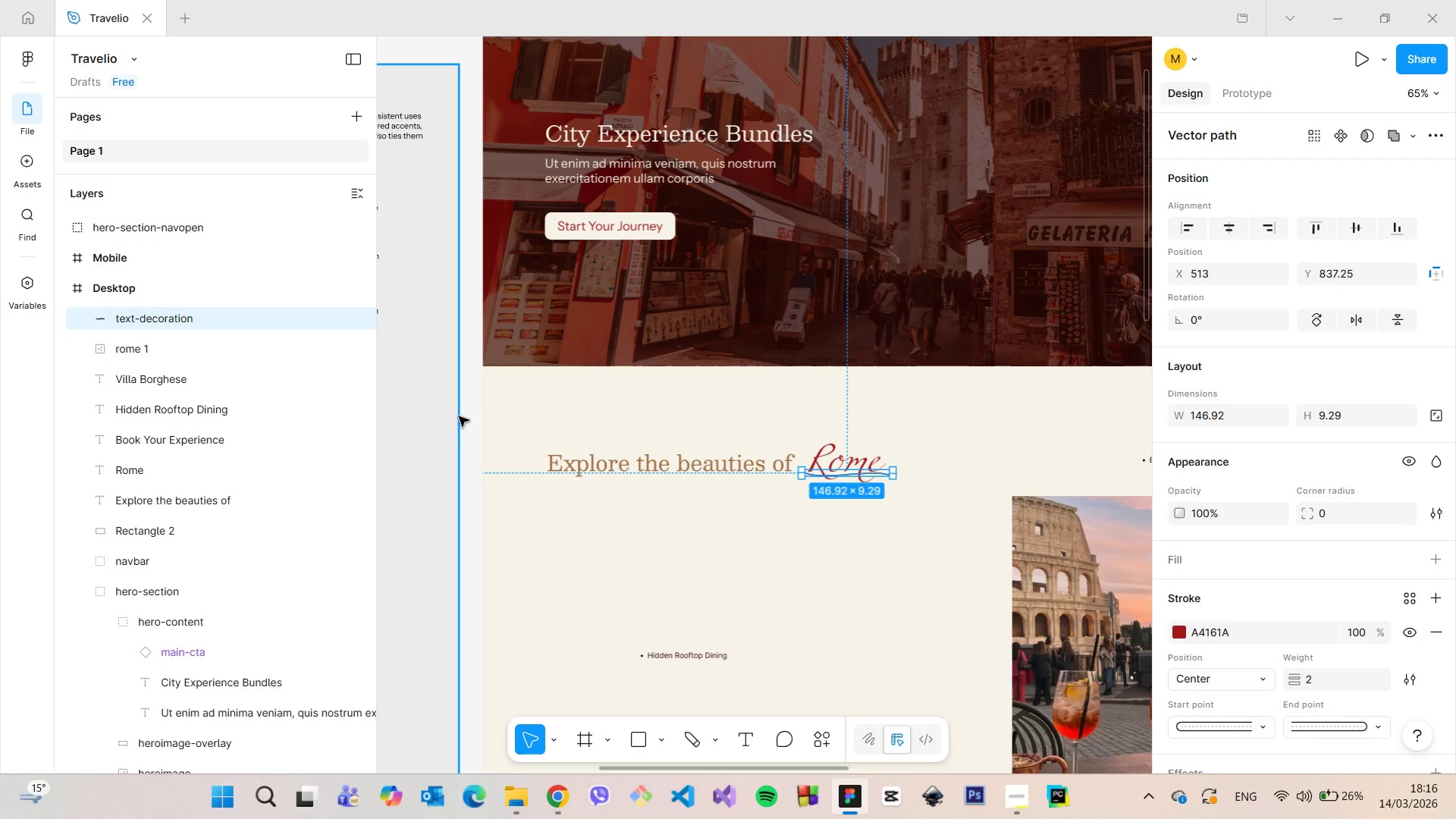 
left_click([470, 409])
 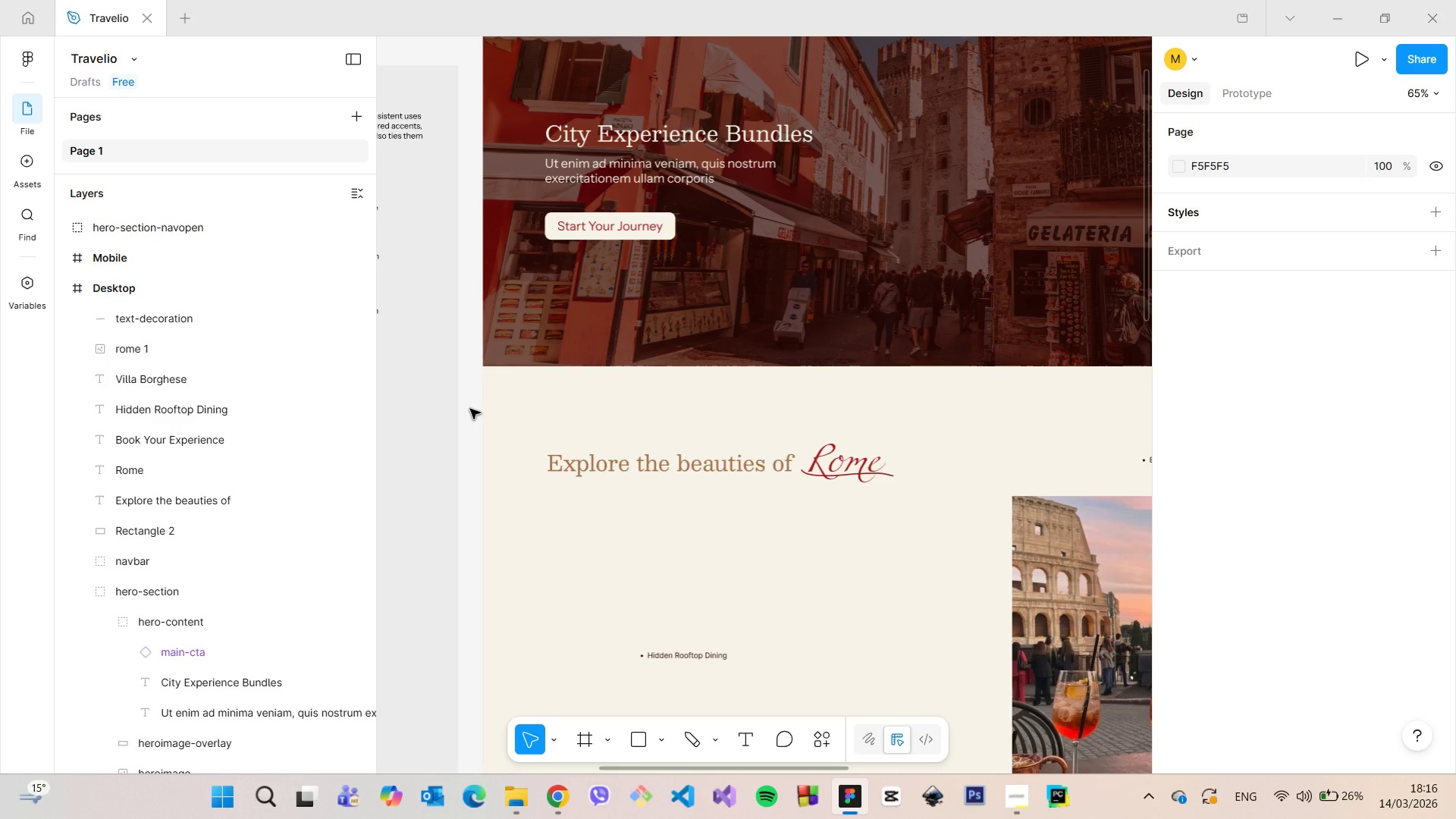 
wait(8.41)
 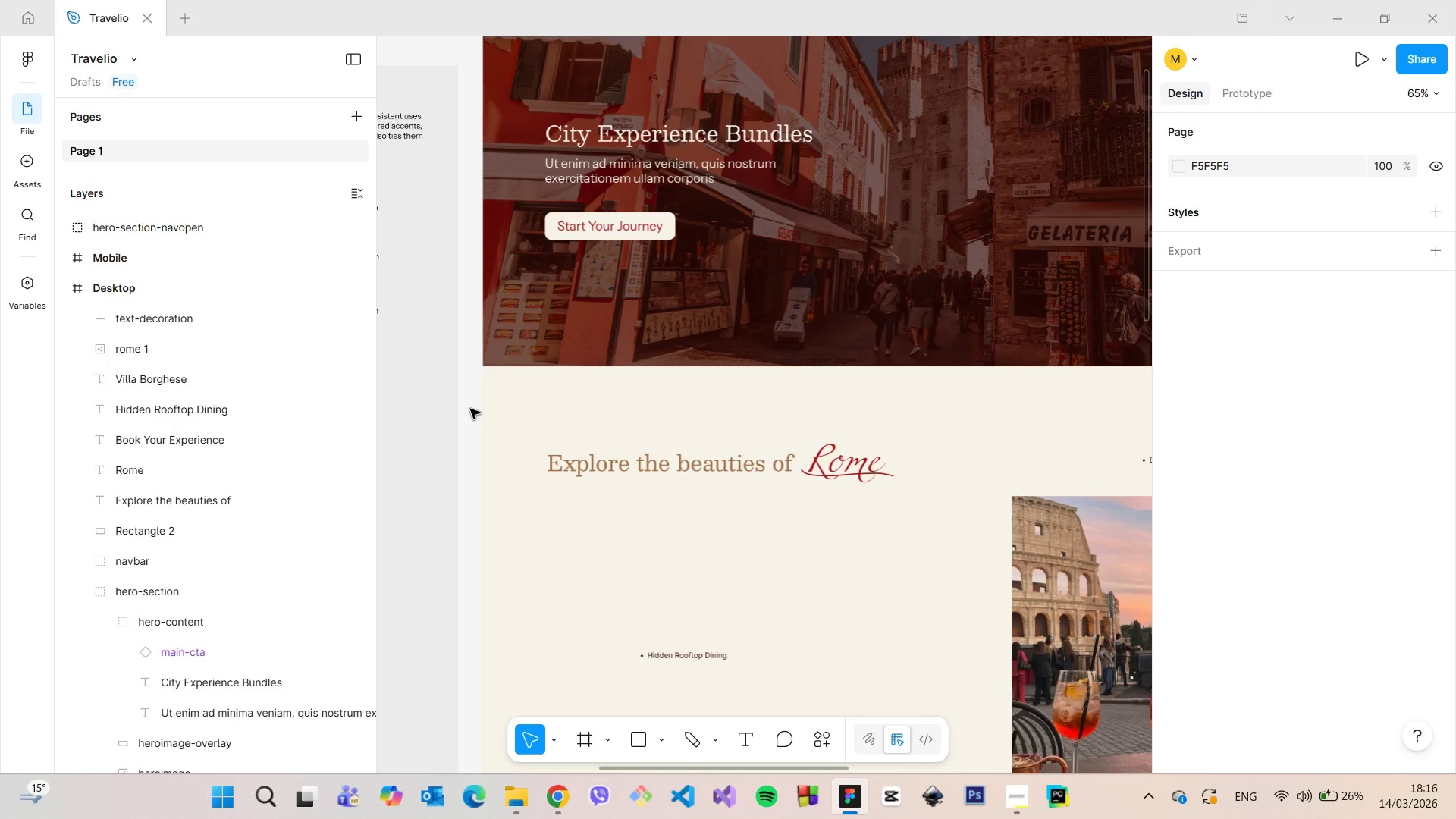 
scroll: coordinate [921, 475], scroll_direction: down, amount: 5.0
 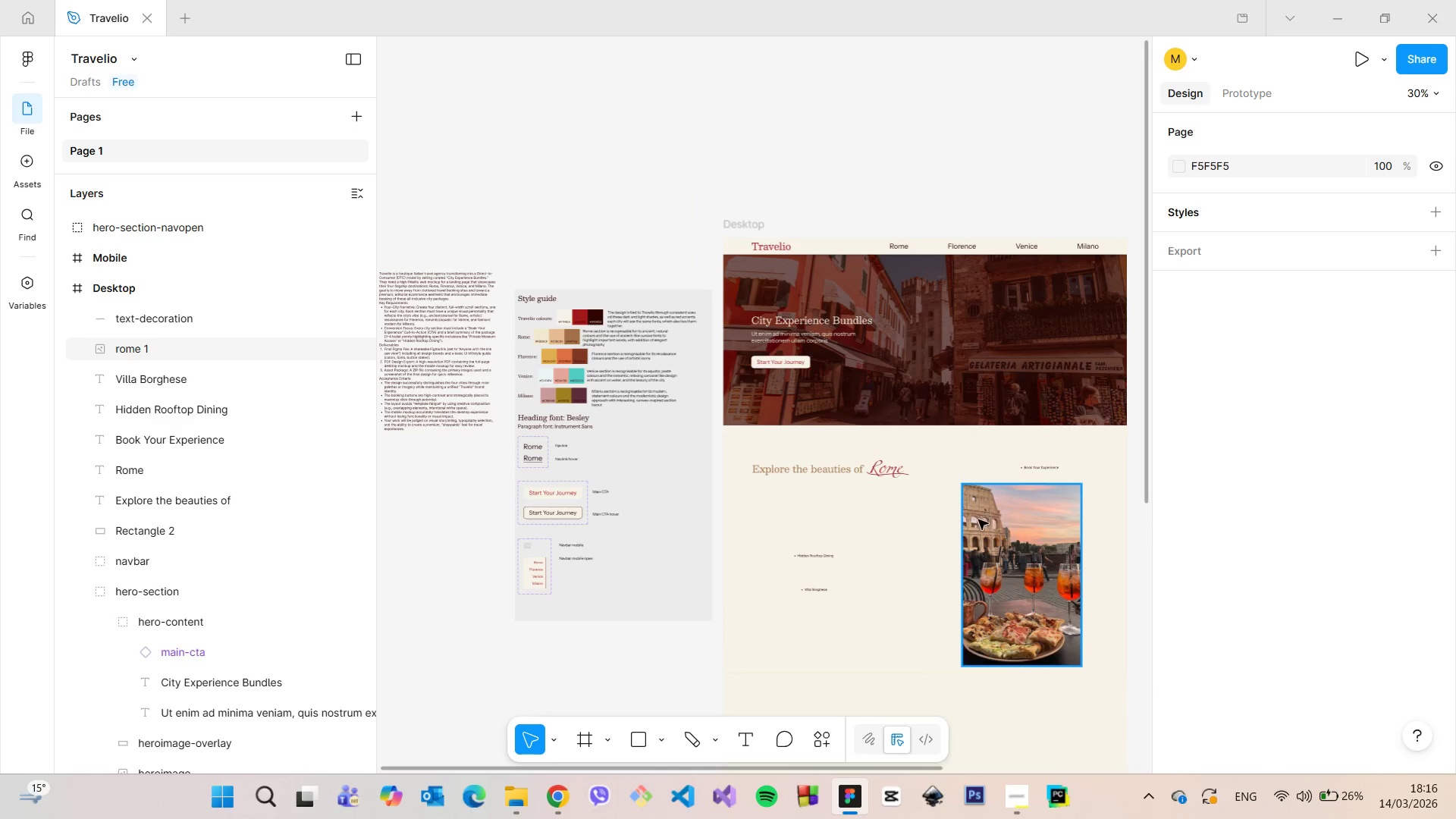 
scroll: coordinate [869, 394], scroll_direction: up, amount: 24.0
 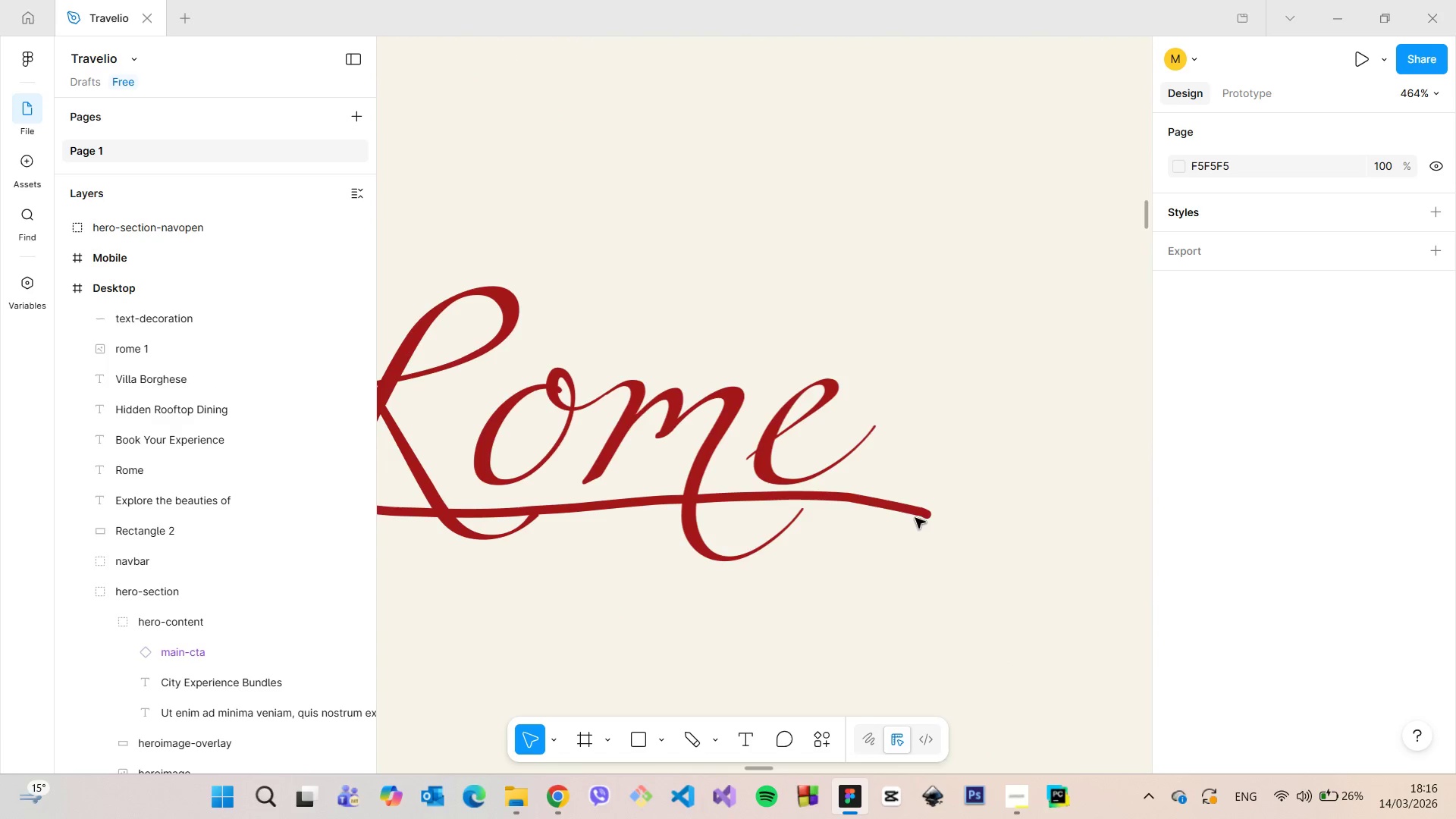 
left_click([915, 516])
 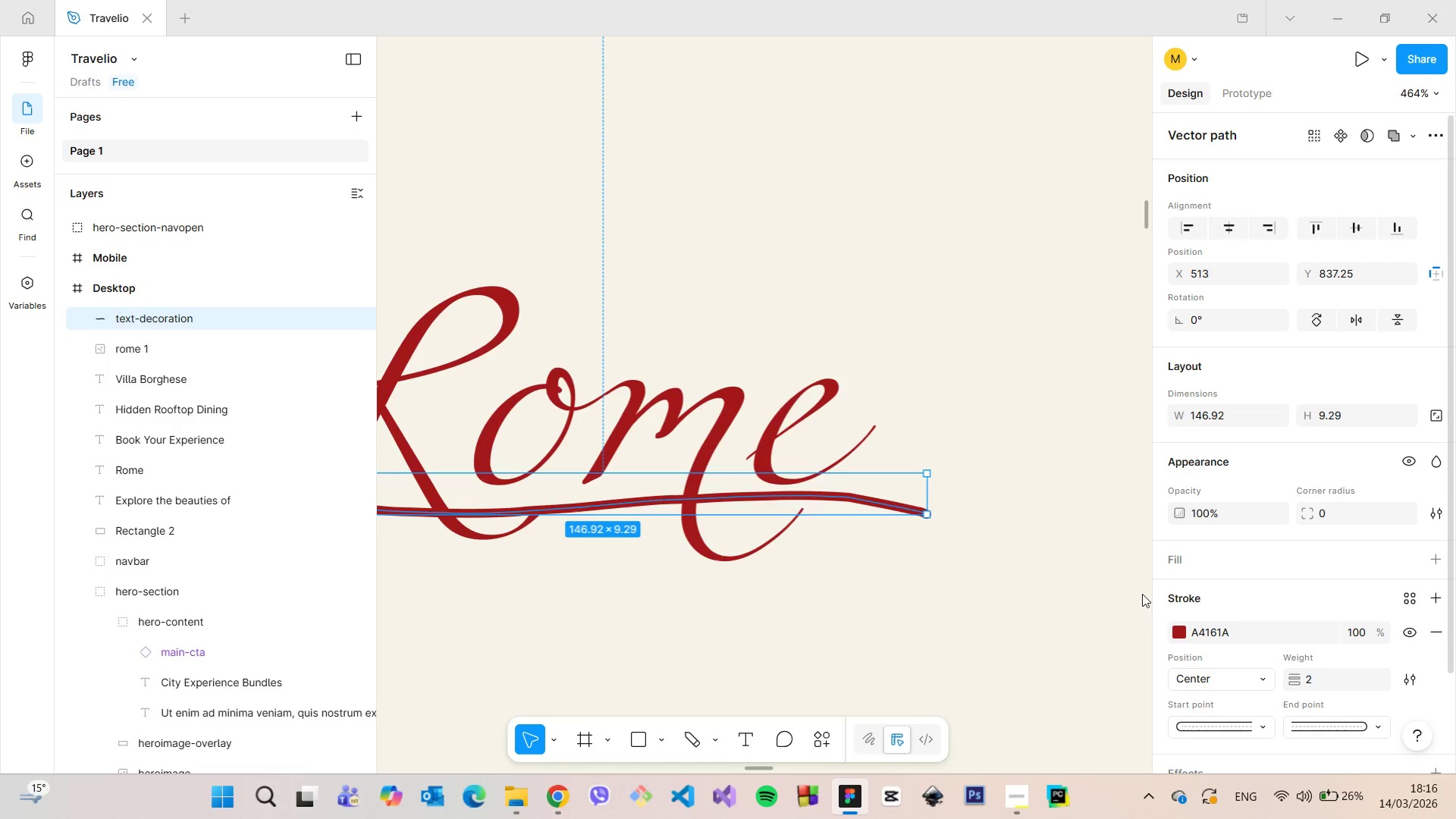 
left_click([982, 547])
 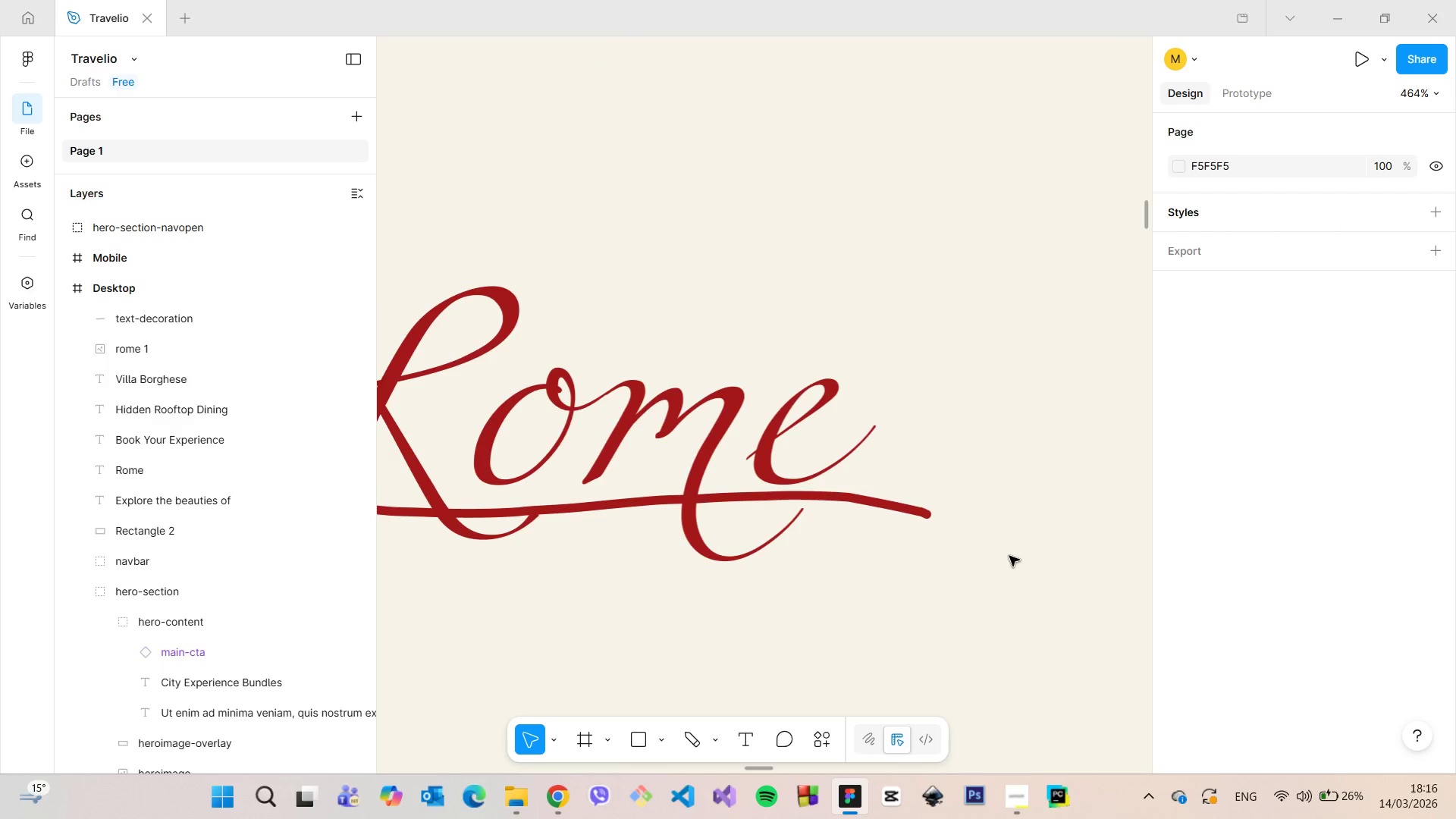 
scroll: coordinate [1010, 557], scroll_direction: down, amount: 8.0
 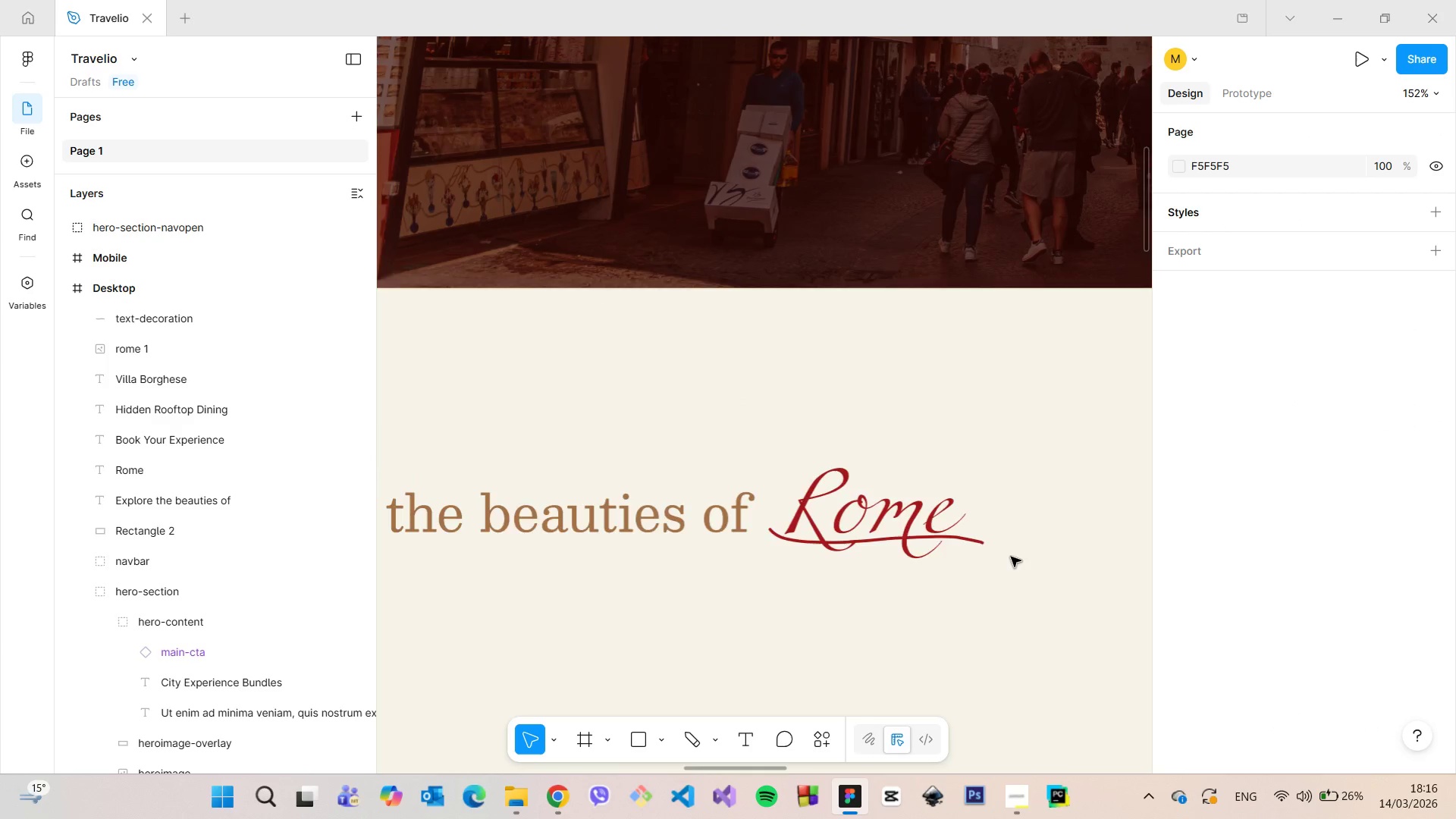 
scroll: coordinate [1011, 557], scroll_direction: up, amount: 4.0
 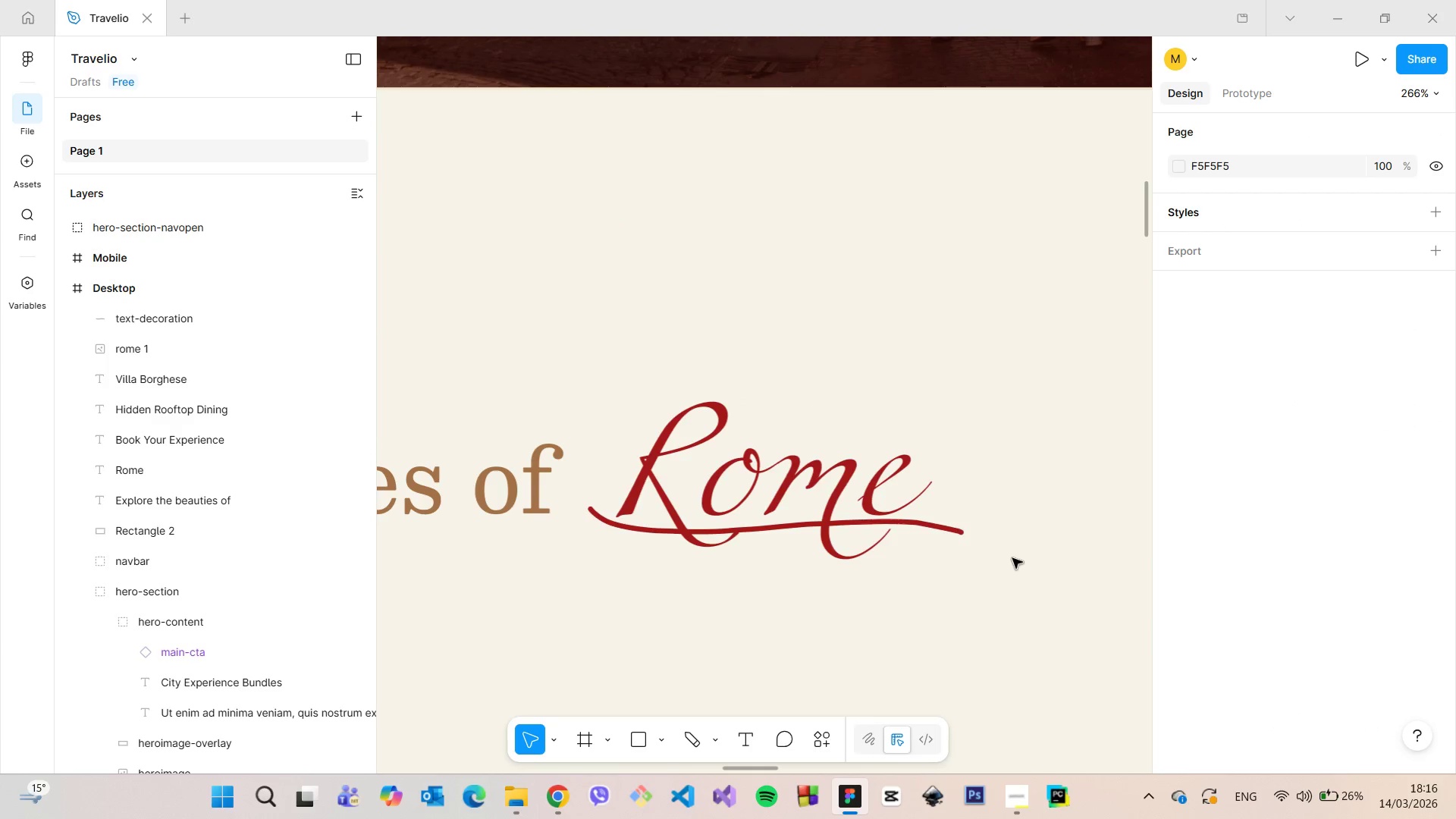 
scroll: coordinate [1012, 558], scroll_direction: down, amount: 7.0
 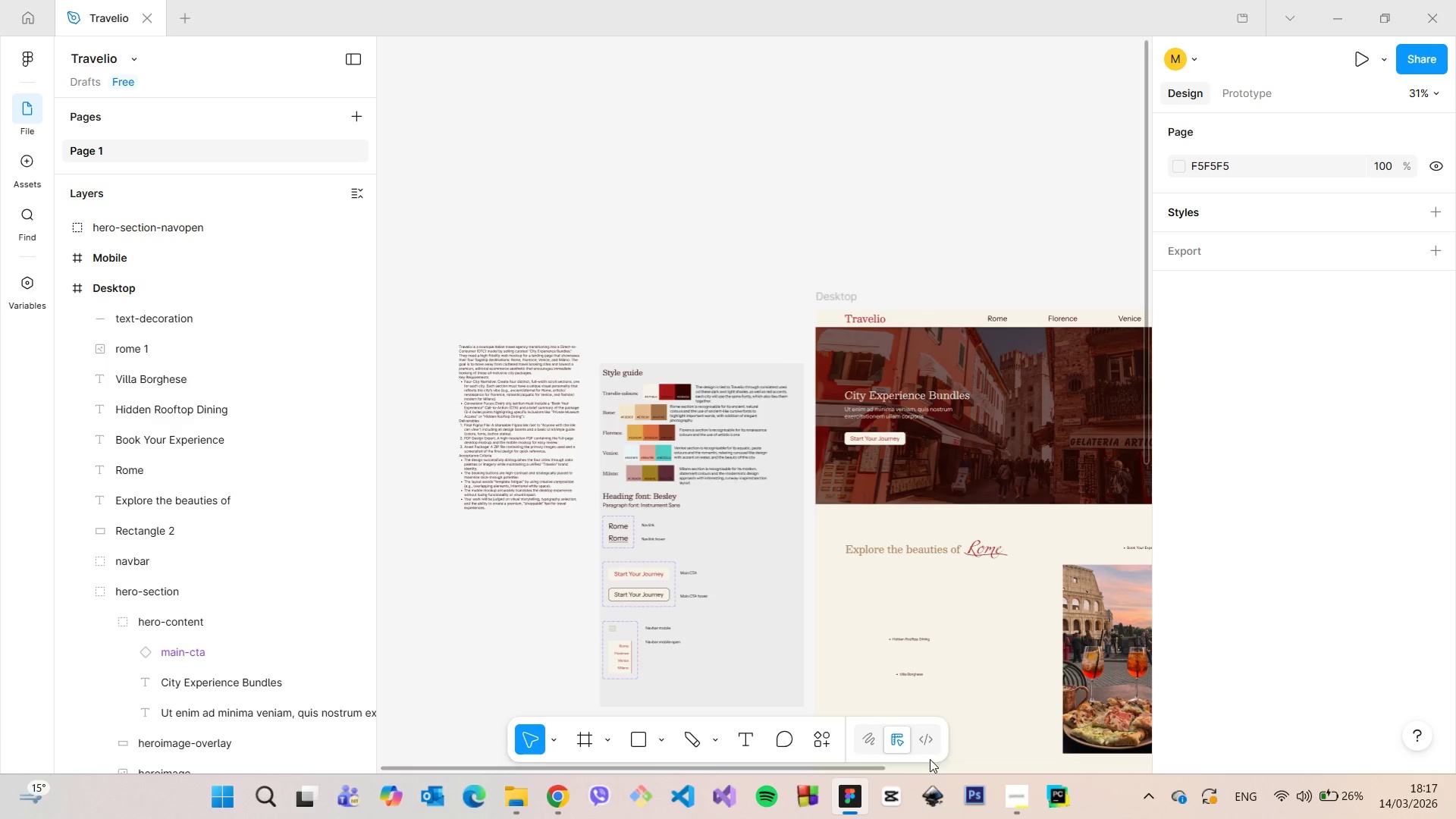 
left_click_drag(start_coordinate=[880, 770], to_coordinate=[1083, 753])
 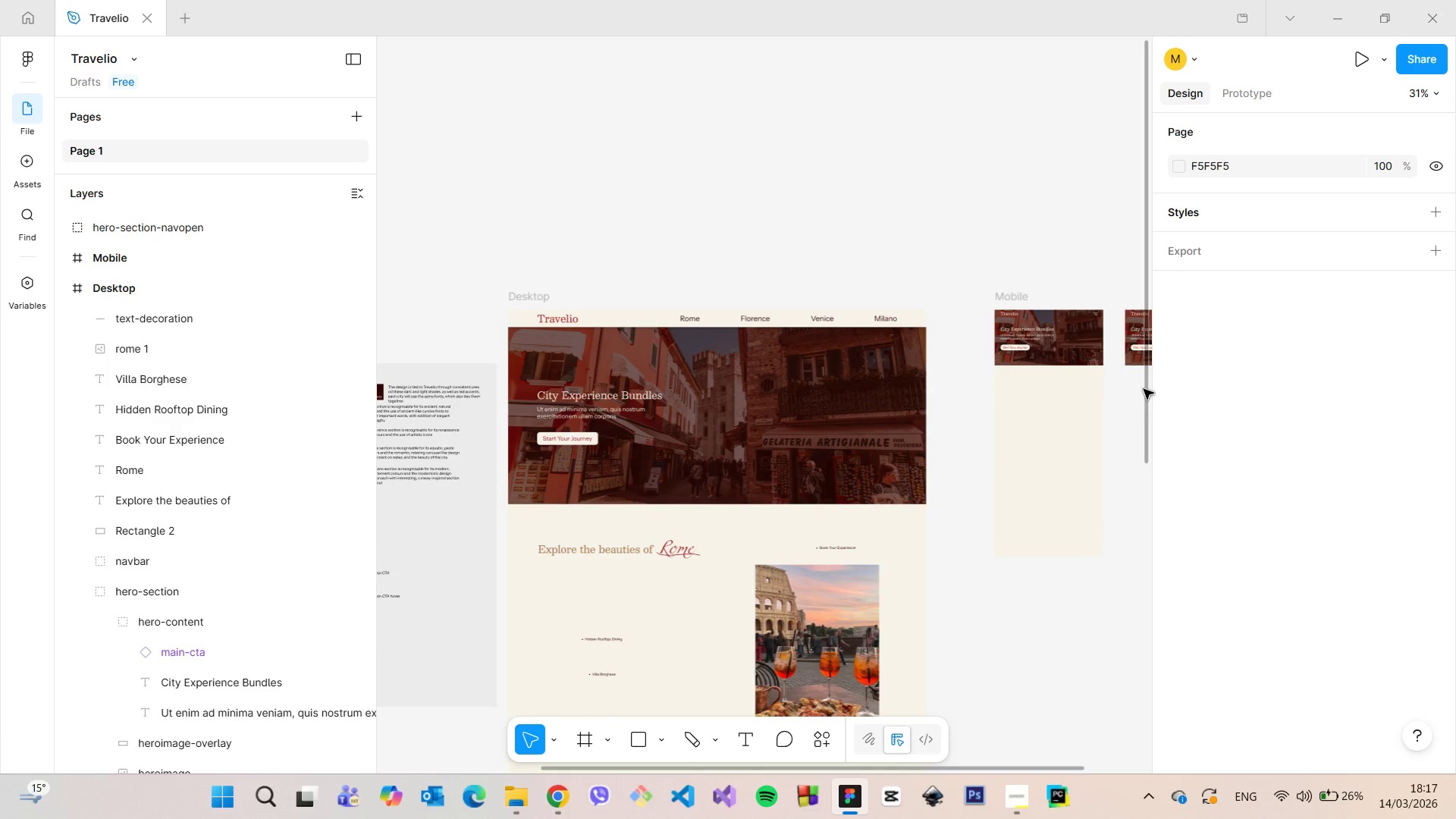 
left_click_drag(start_coordinate=[1144, 389], to_coordinate=[1148, 524])
 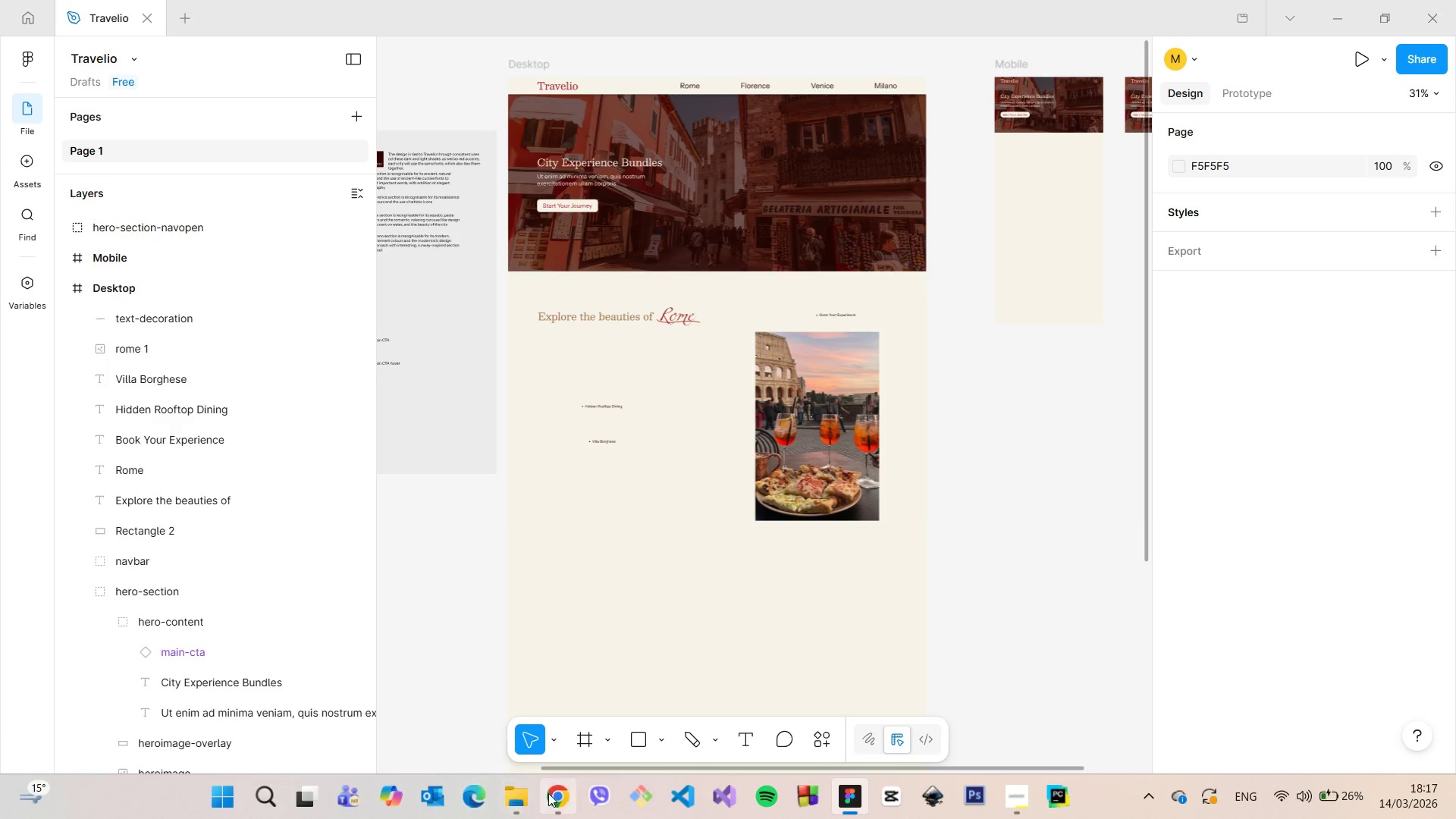 
left_click([551, 793])
 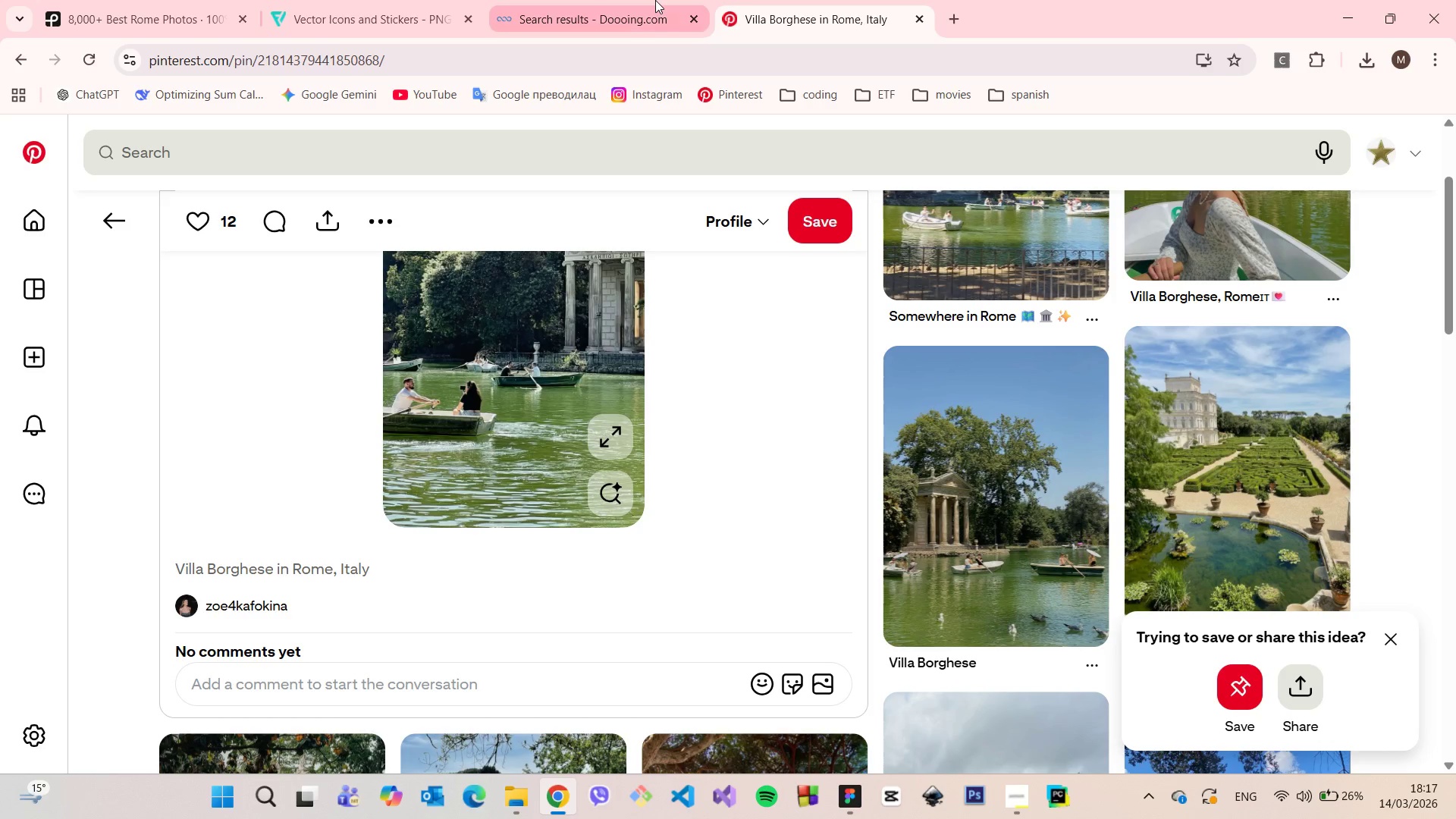 
left_click([655, 0])
 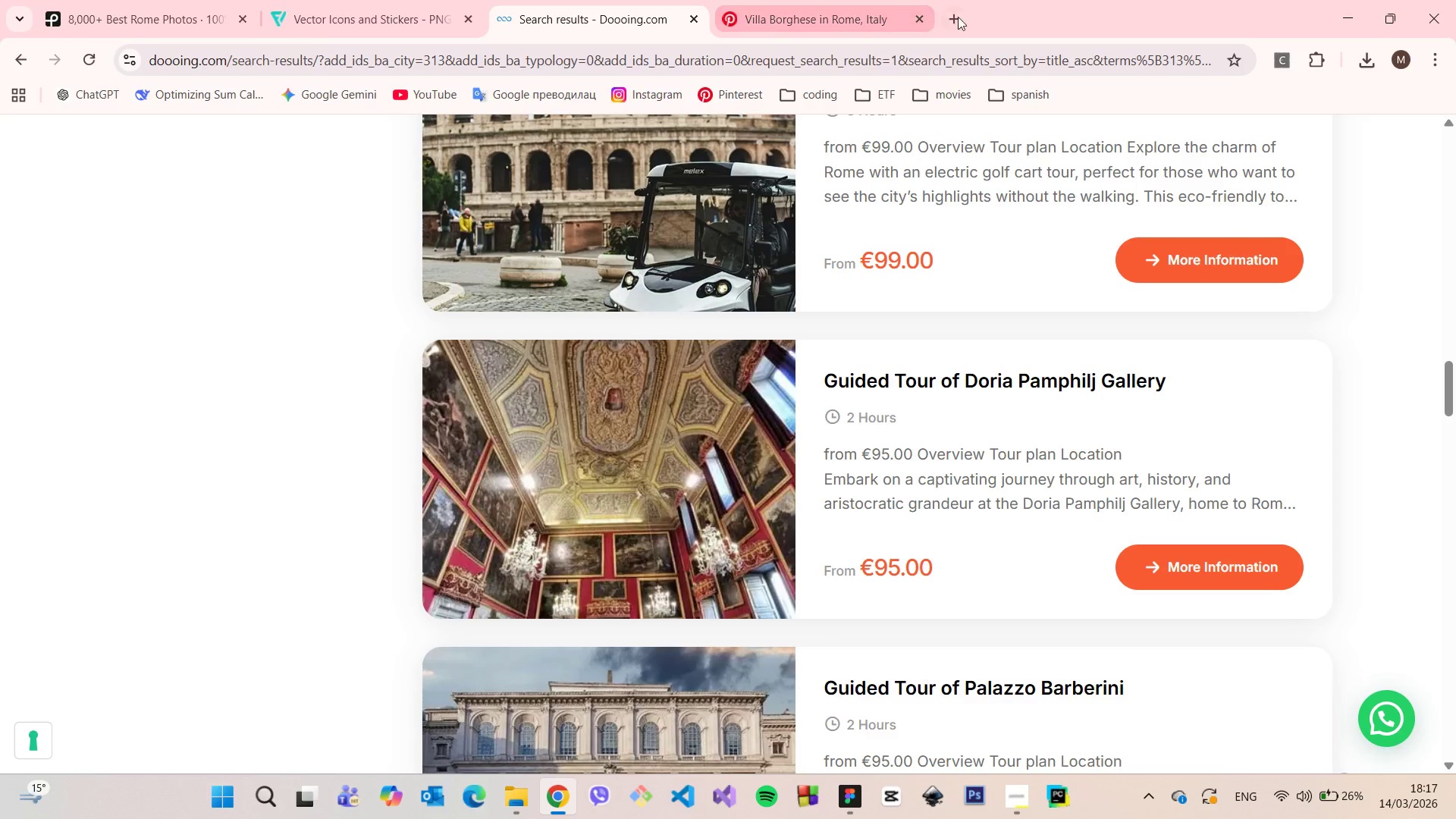 
left_click([962, 17])
 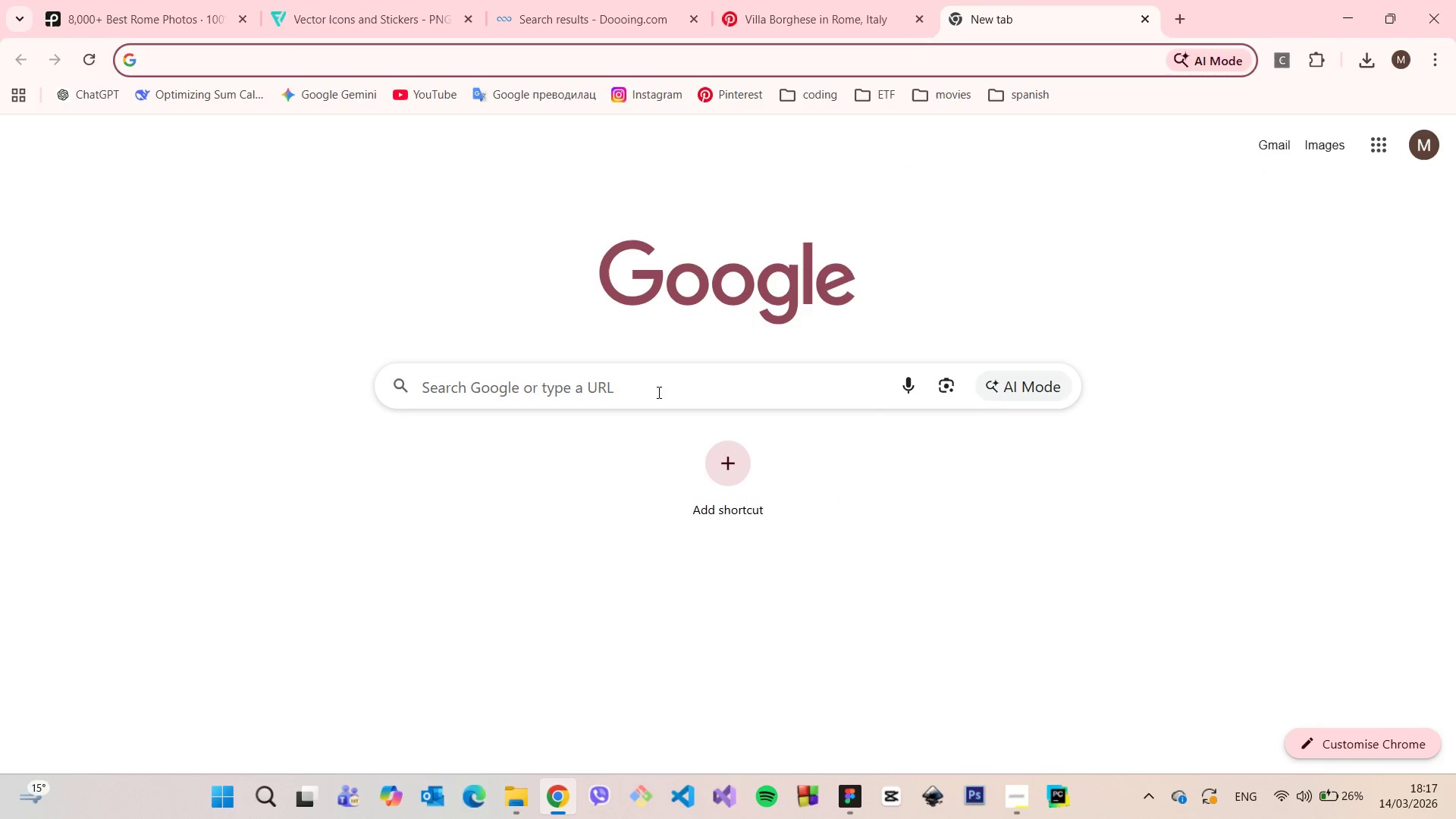 
left_click([657, 392])
 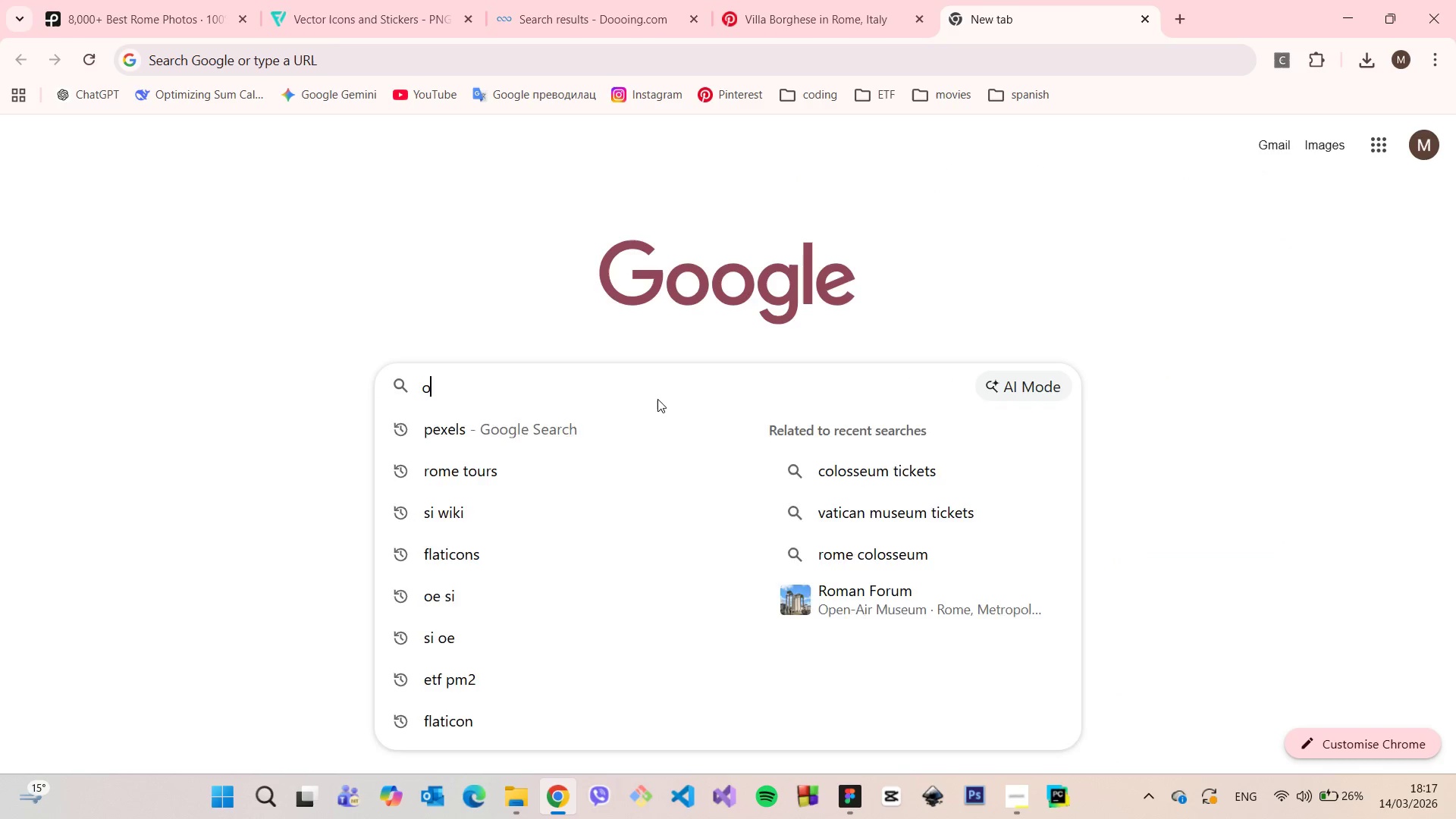 
type(old photos look)
 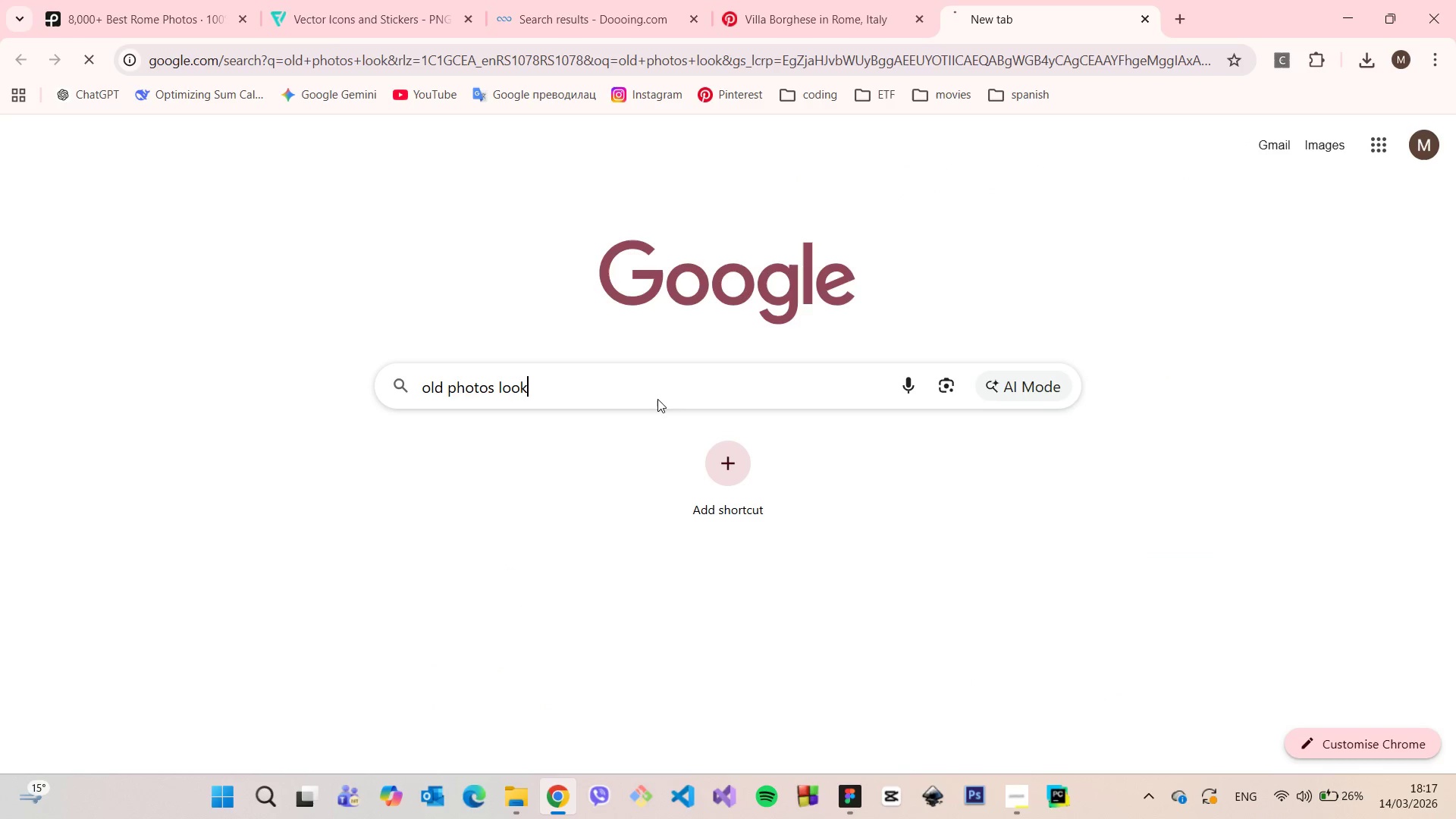 
key(Enter)
 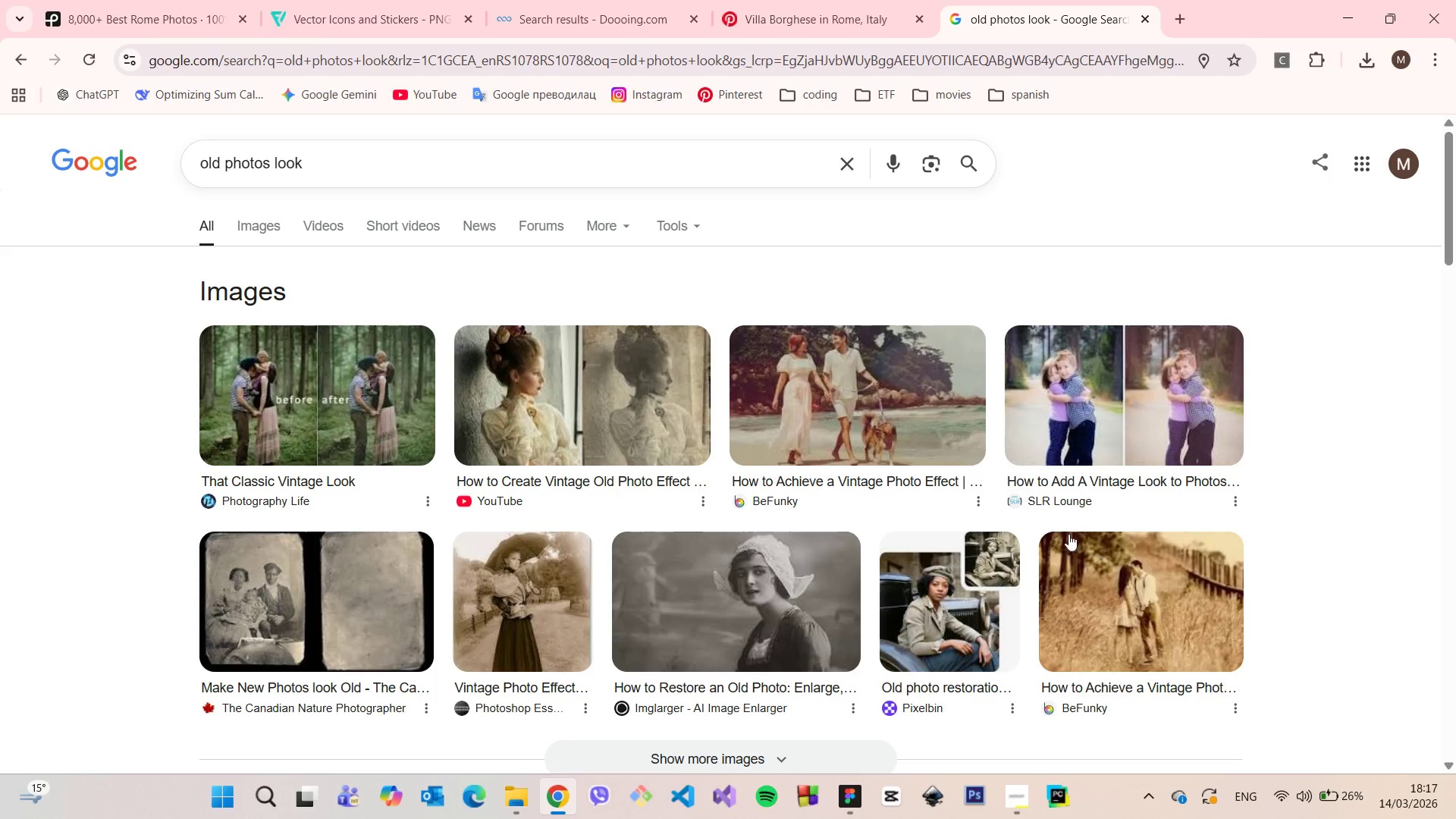 
left_click_drag(start_coordinate=[327, 162], to_coordinate=[163, 155])
 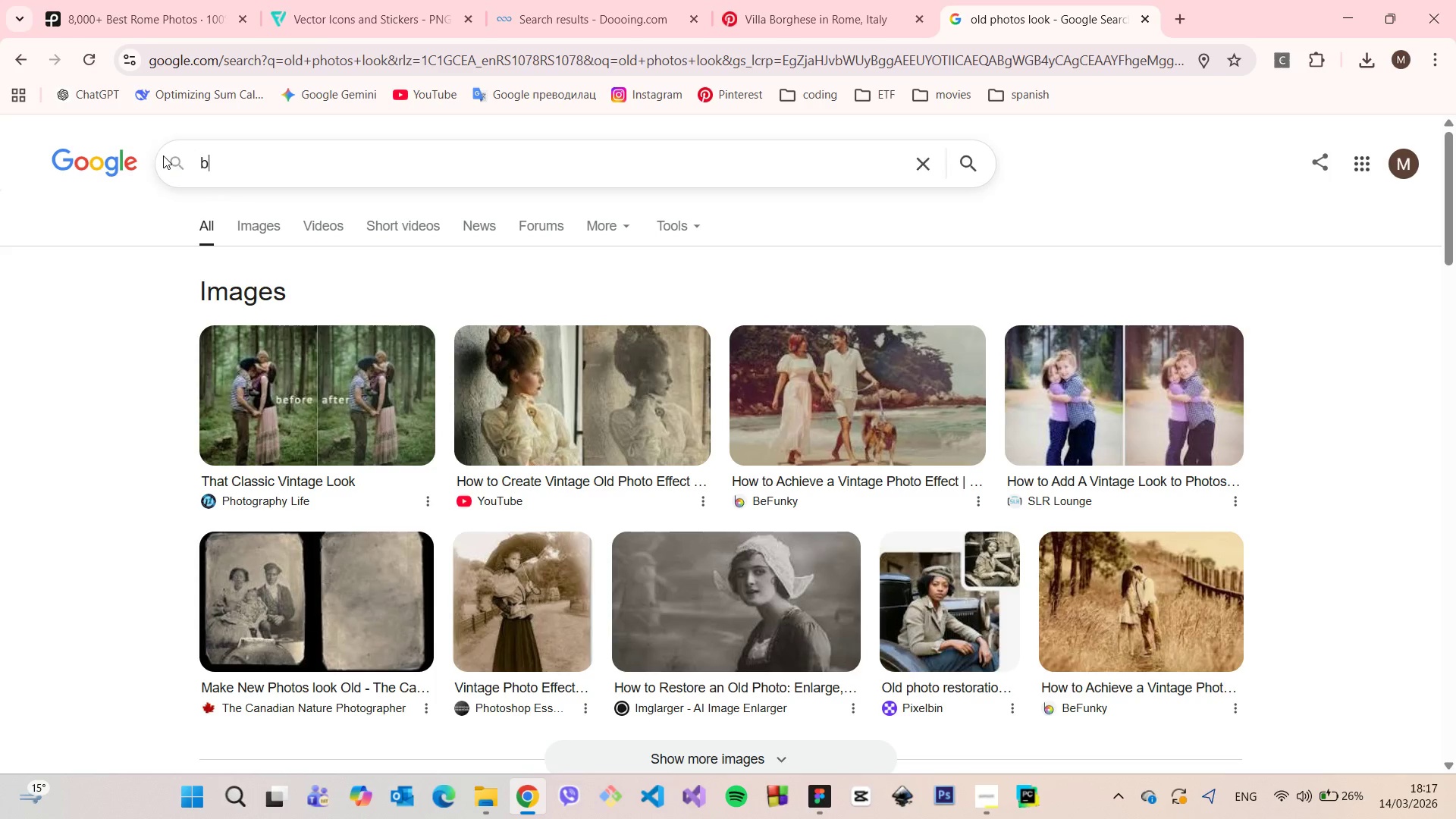 
type(brick look in figma)
 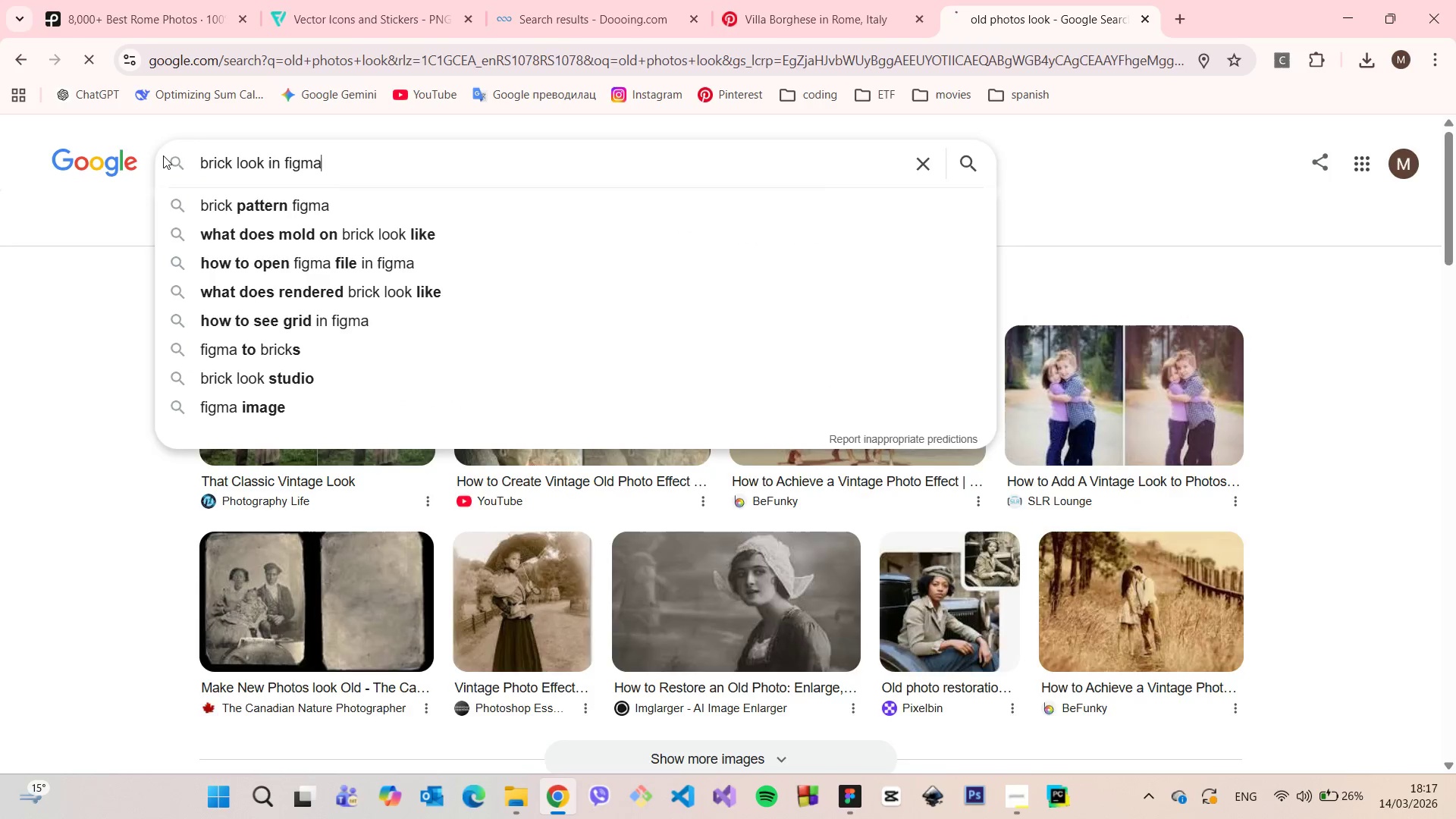 
key(Enter)
 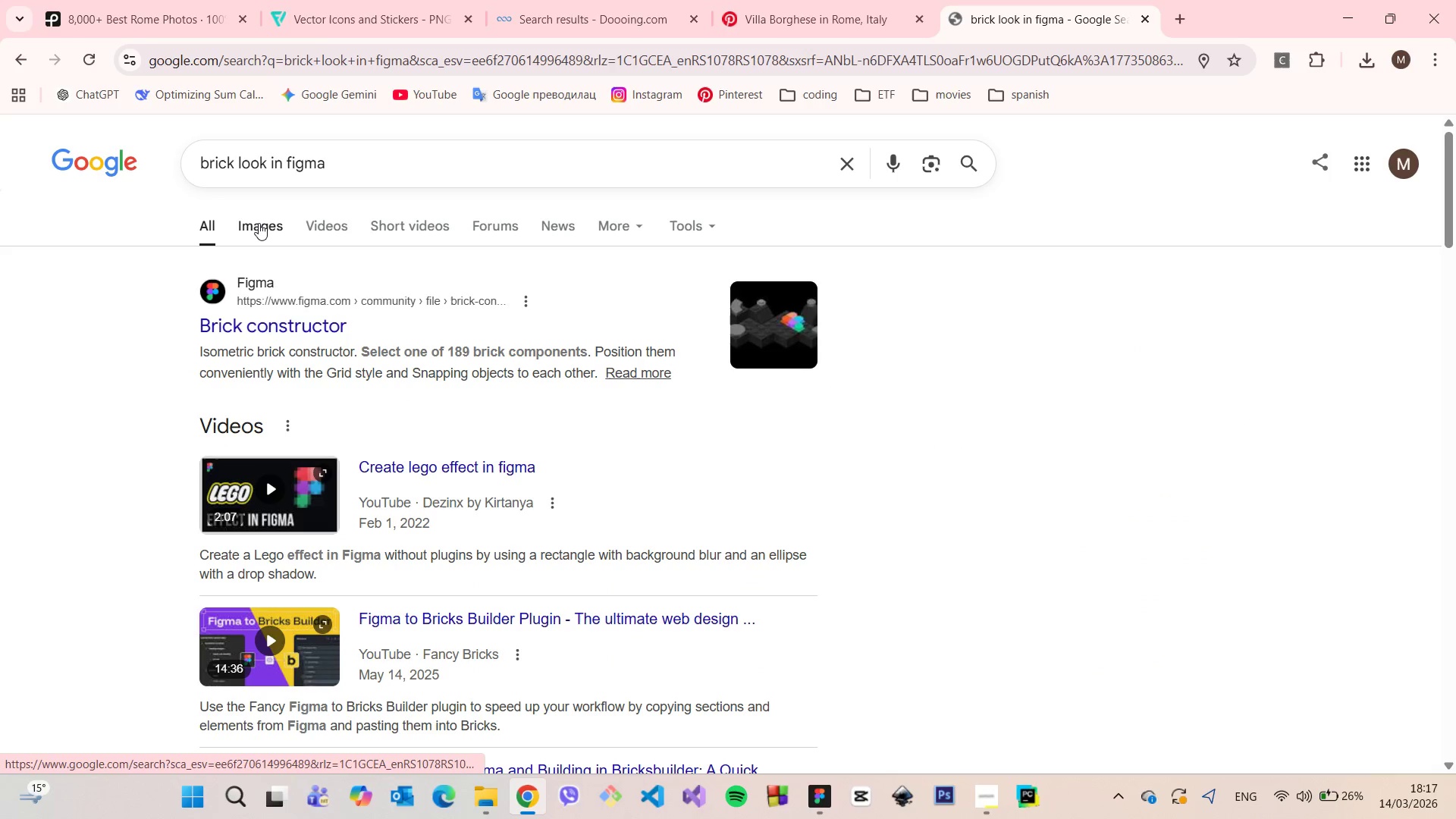 
left_click([259, 223])
 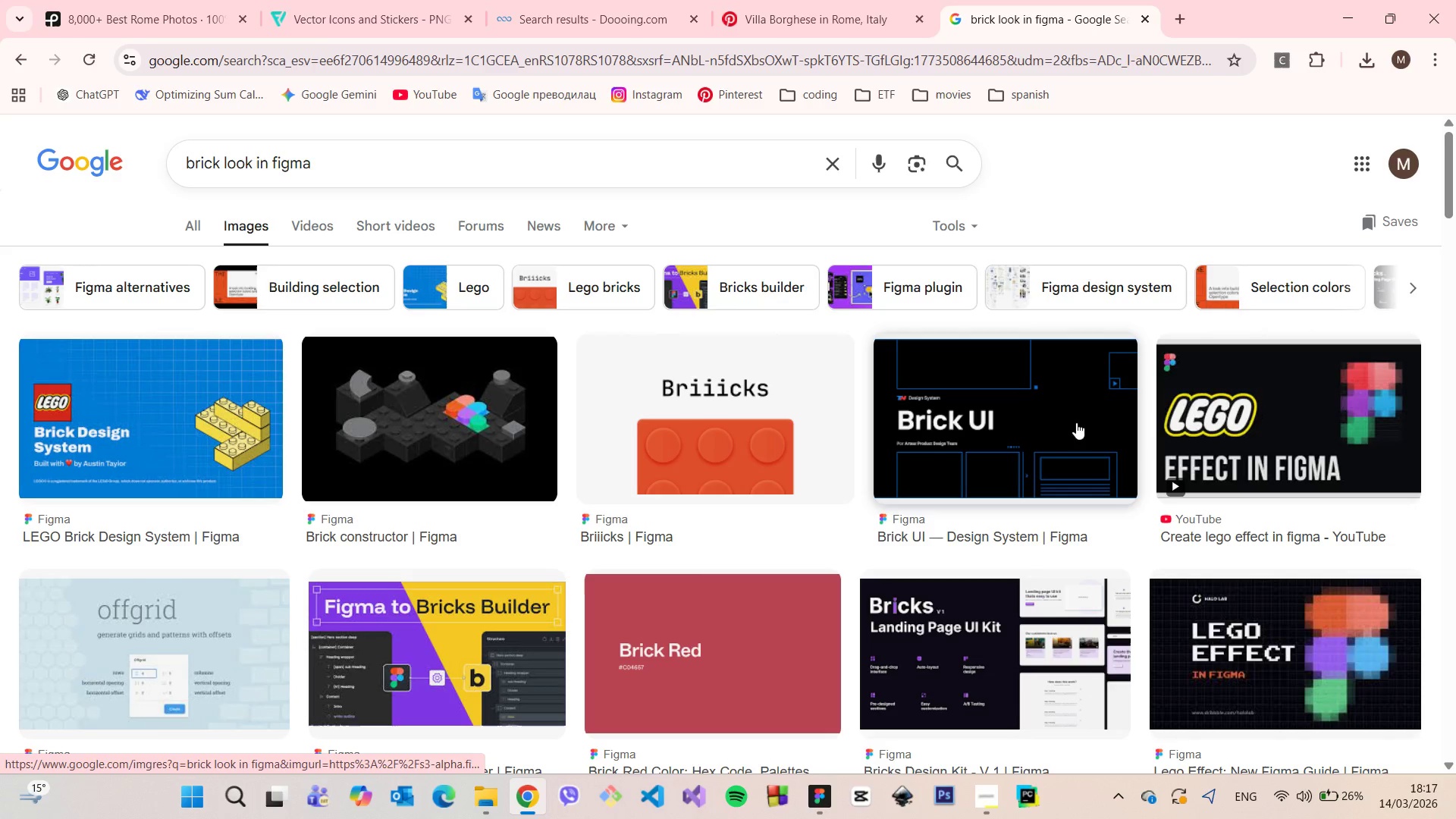 
scroll: coordinate [440, 365], scroll_direction: down, amount: 13.0
 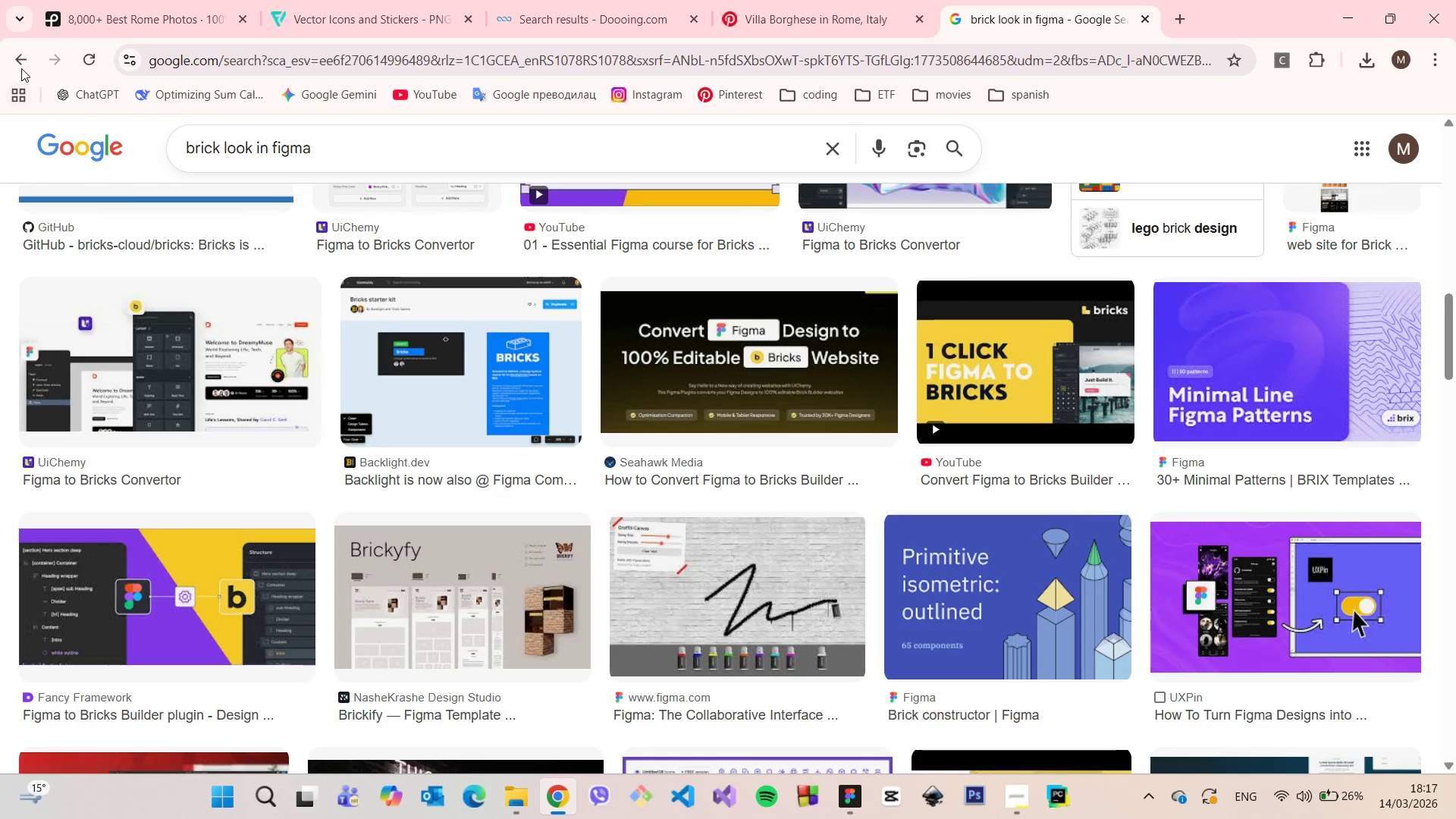 
left_click([20, 64])
 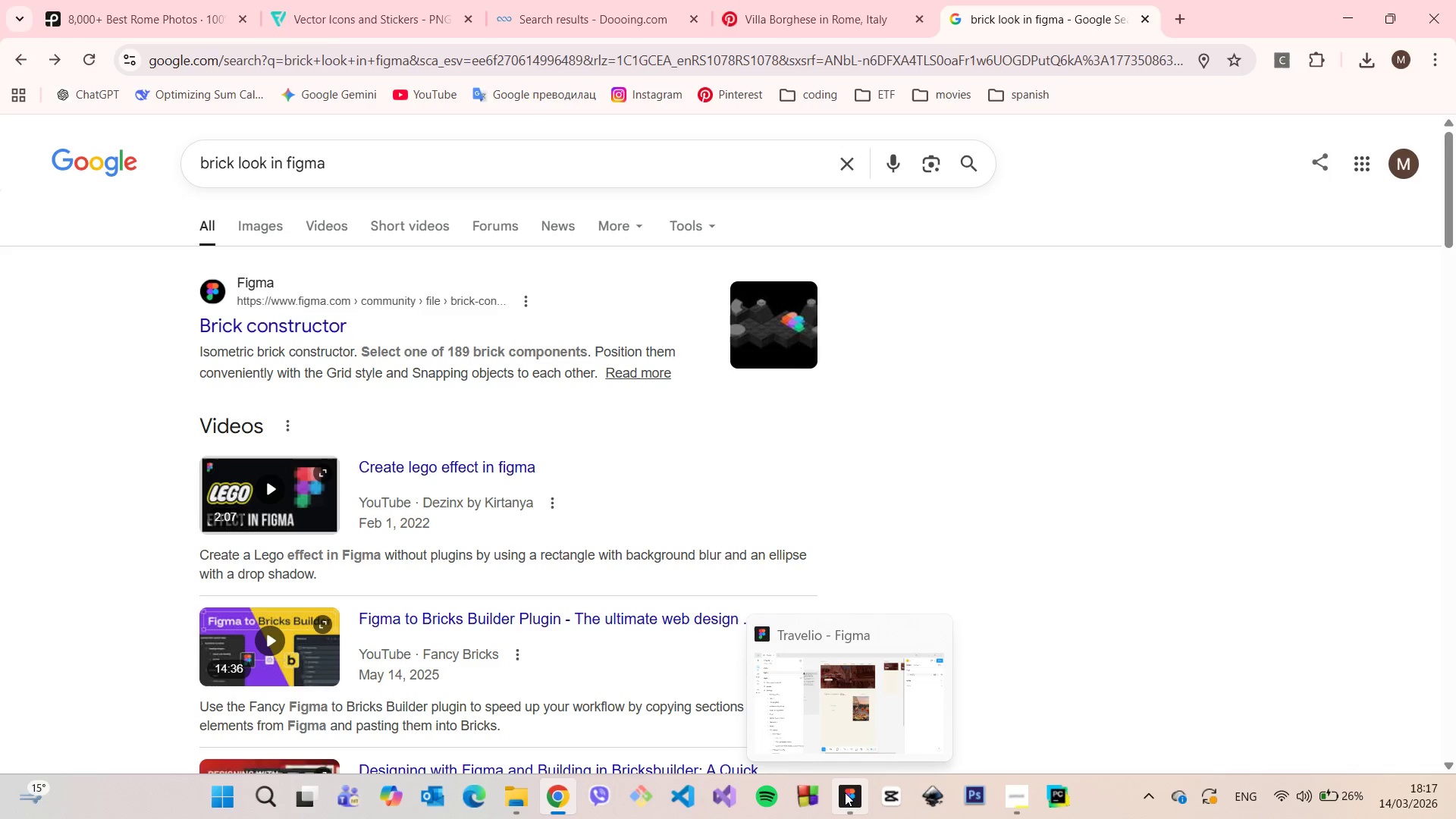 
left_click([1024, 802])